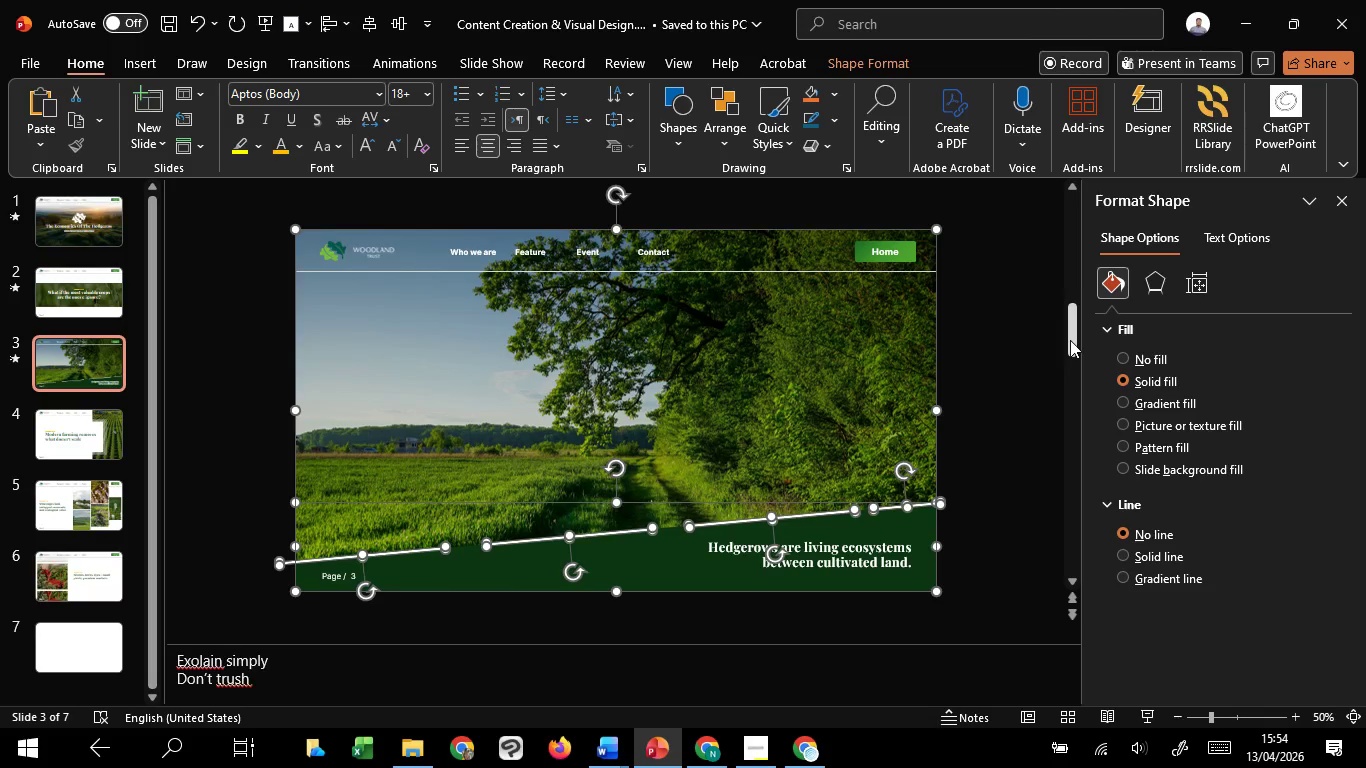 
left_click_drag(start_coordinate=[1070, 340], to_coordinate=[1089, 549])
 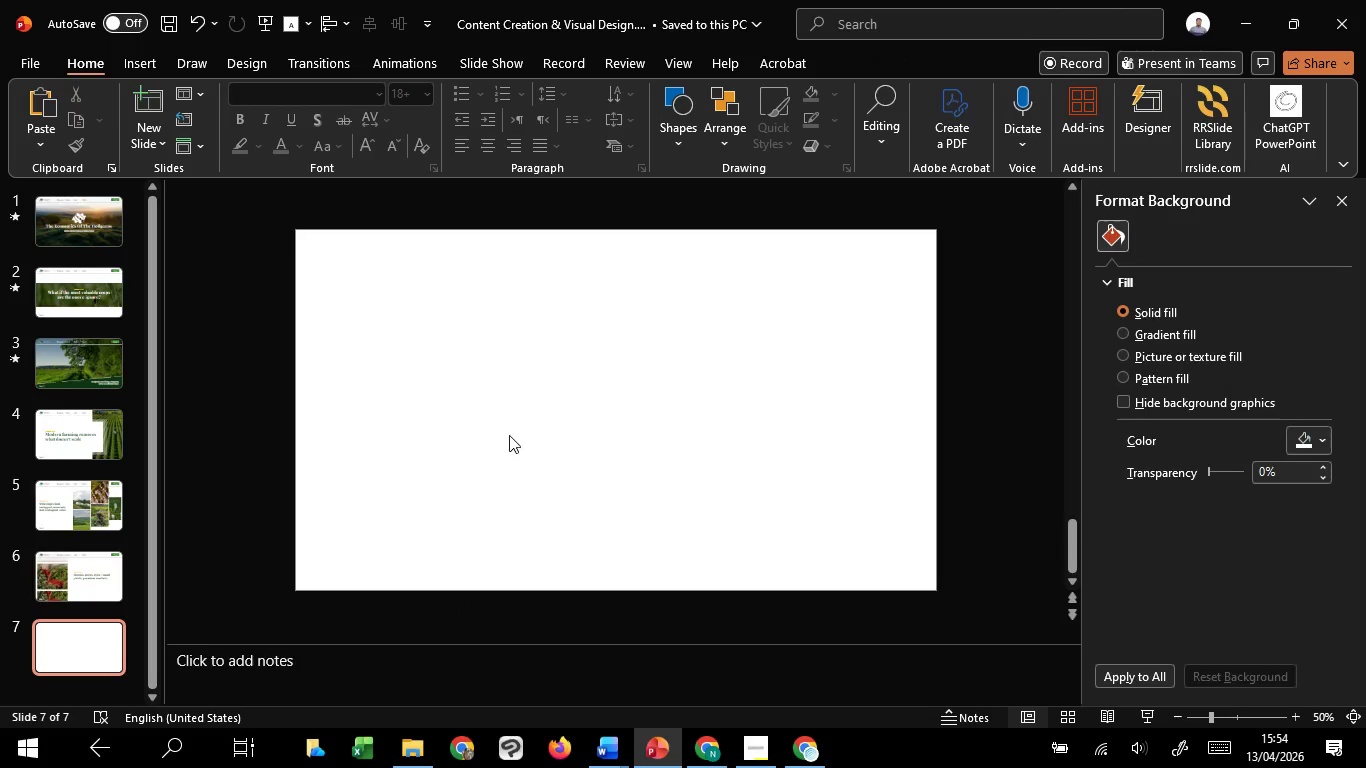 
key(Control+V)
 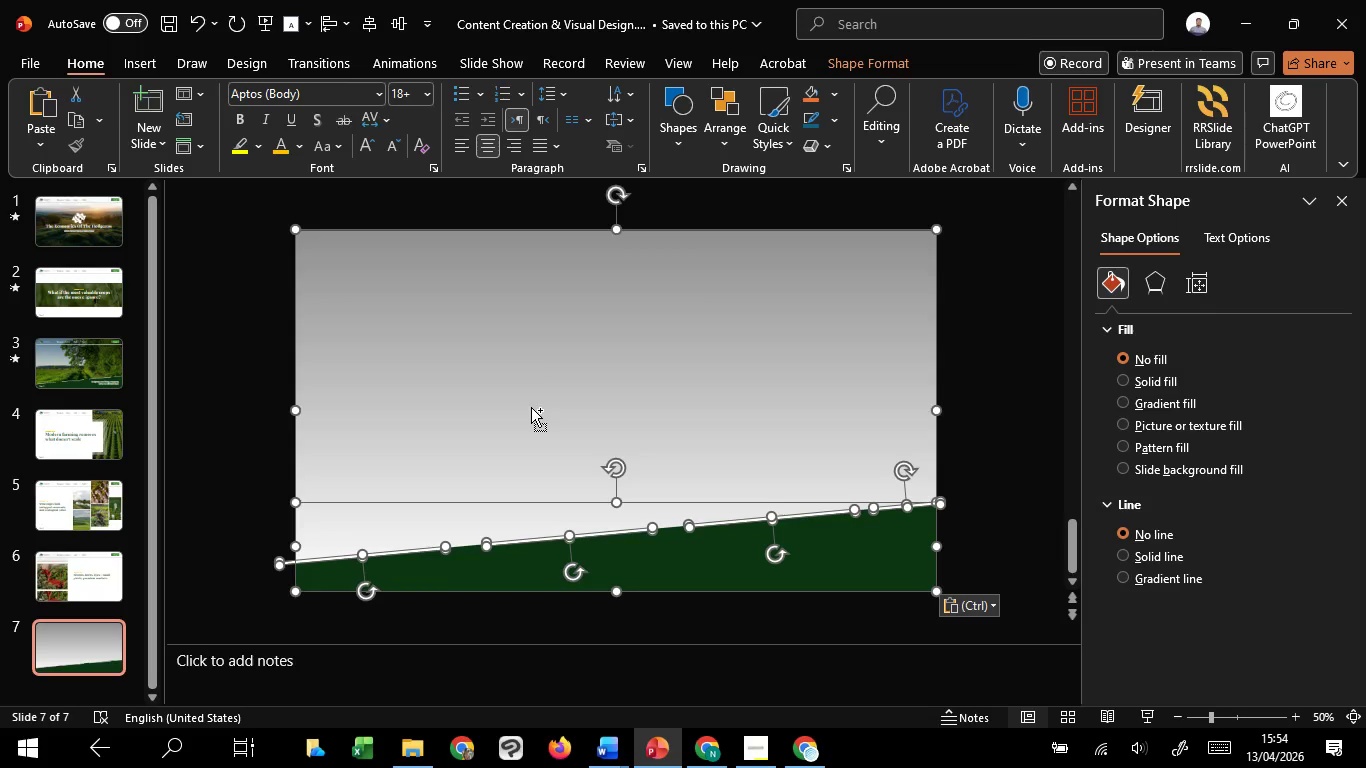 
hold_key(key=ShiftLeft, duration=0.62)
 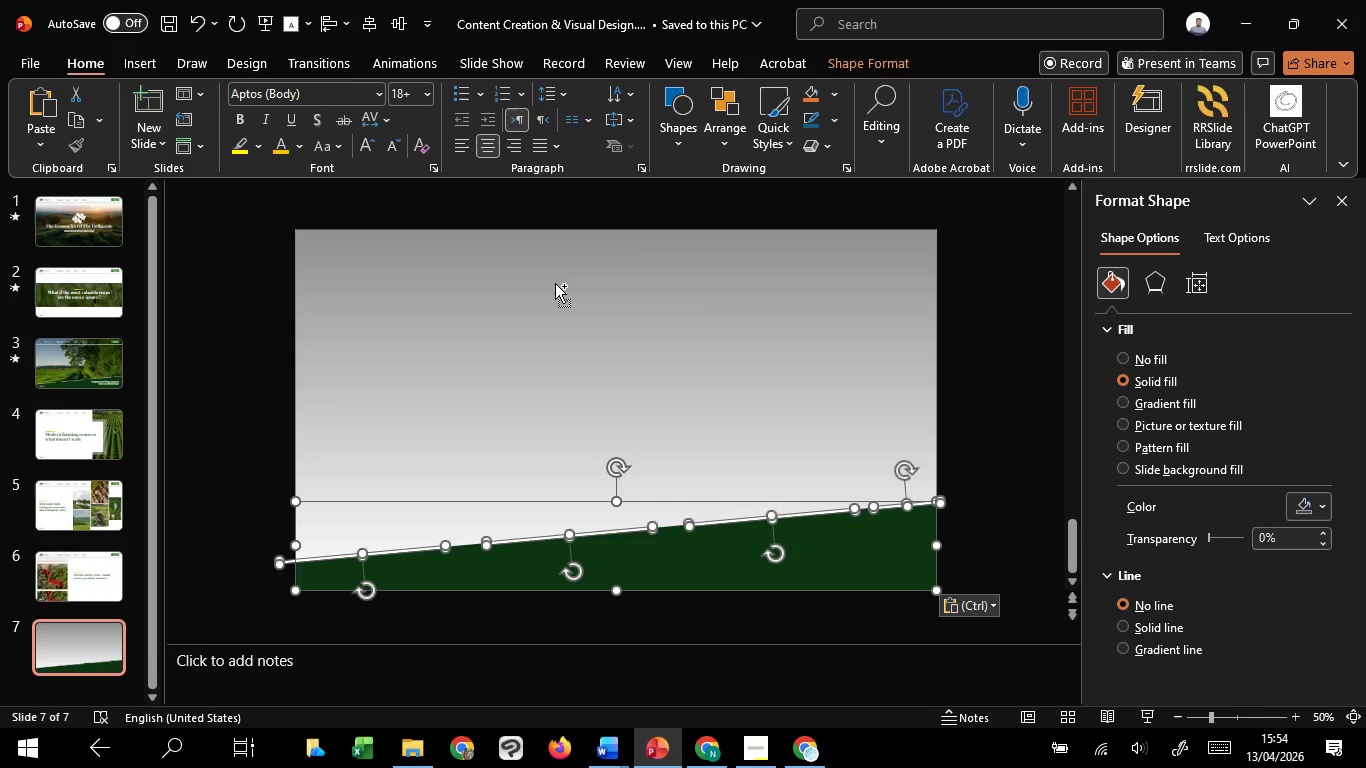 
key(Control+G)
 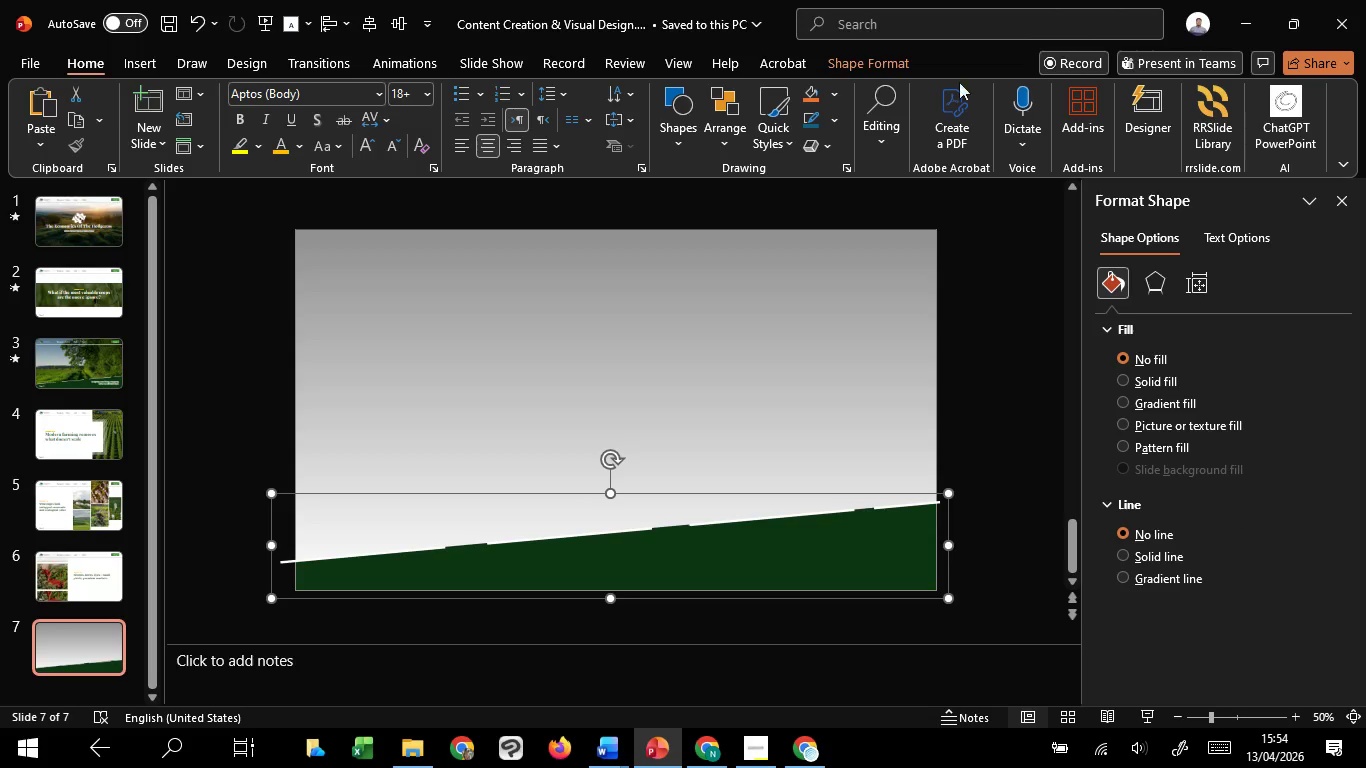 
left_click([907, 69])
 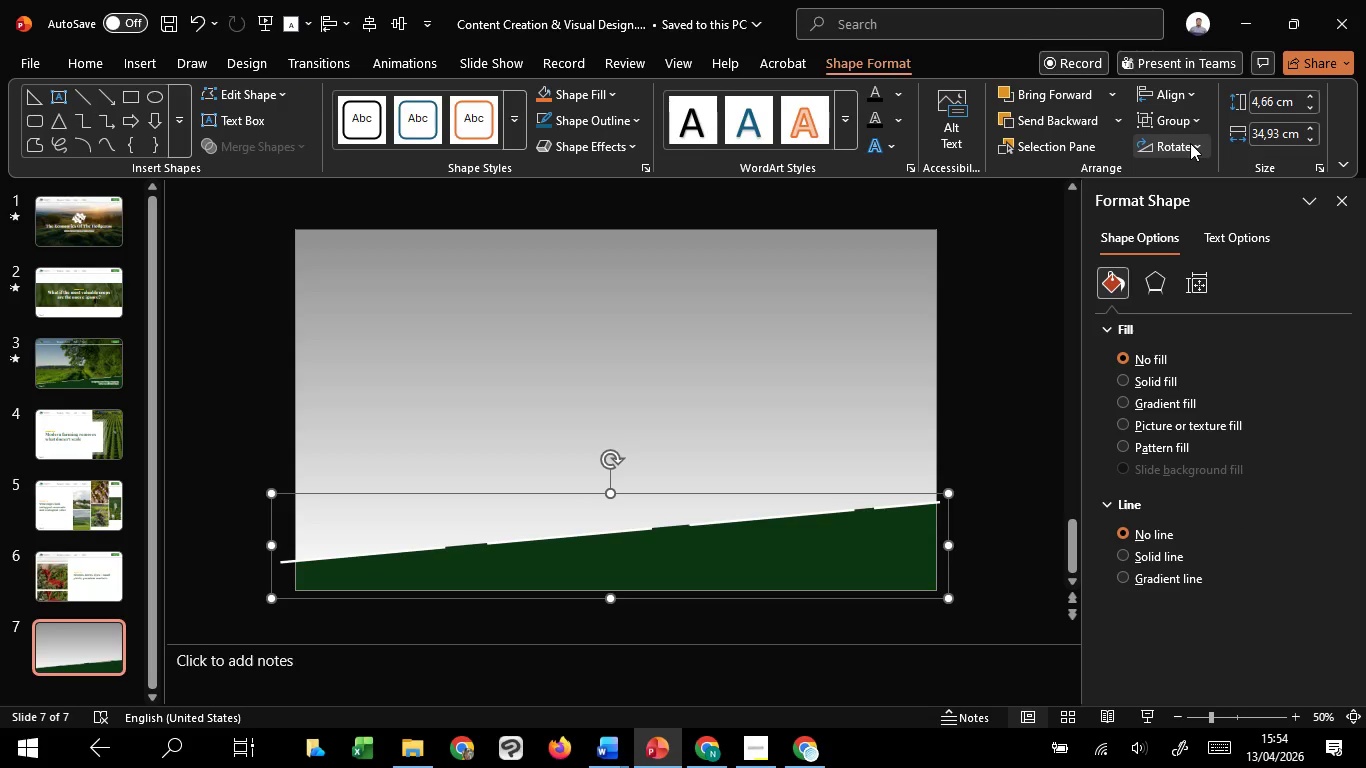 
left_click([1190, 143])
 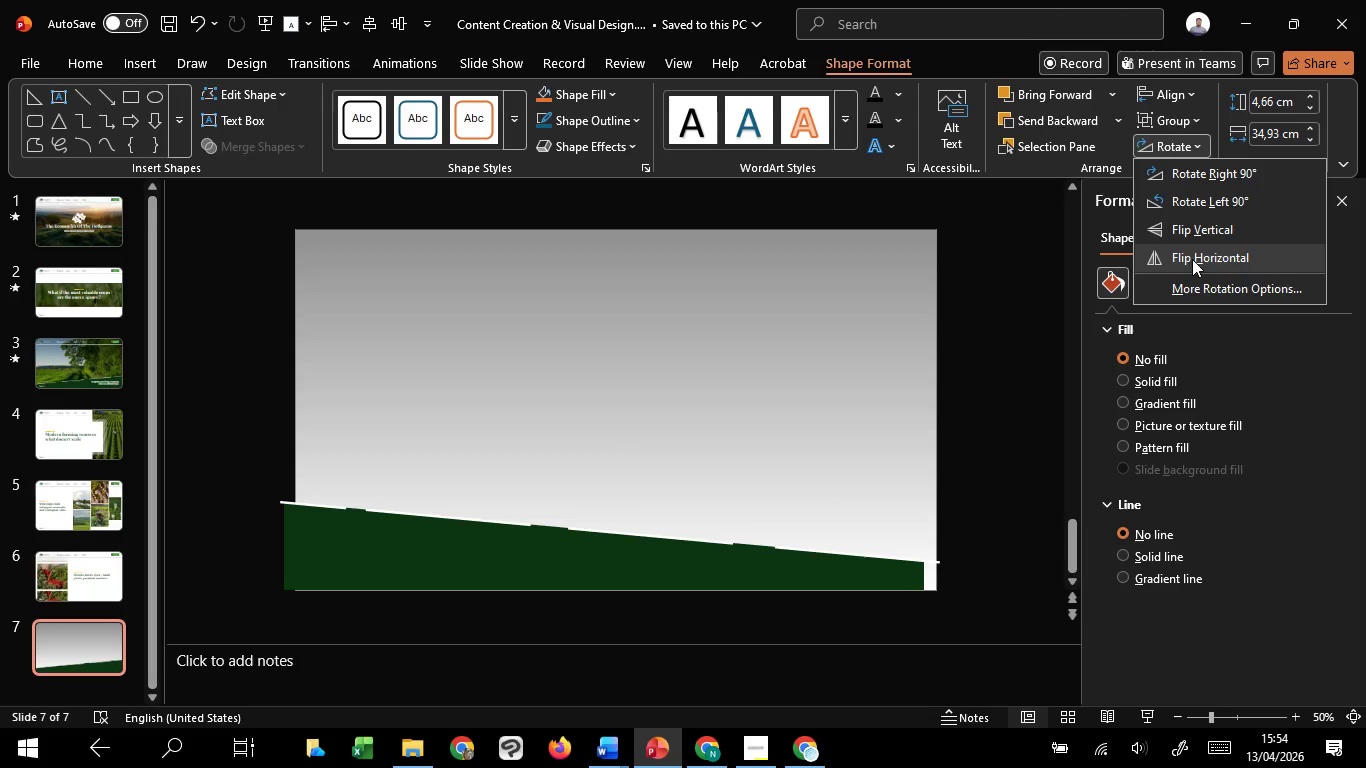 
left_click([1192, 259])
 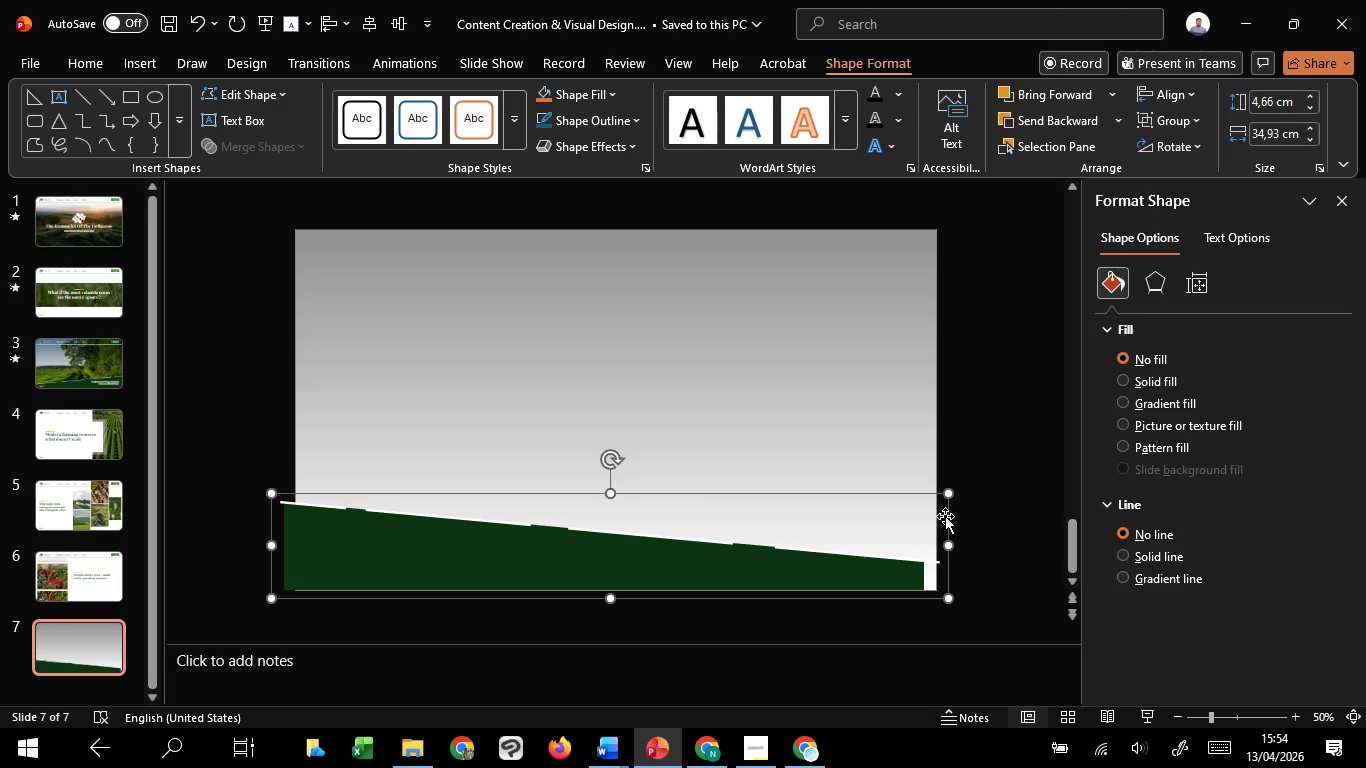 
left_click_drag(start_coordinate=[947, 515], to_coordinate=[960, 512])
 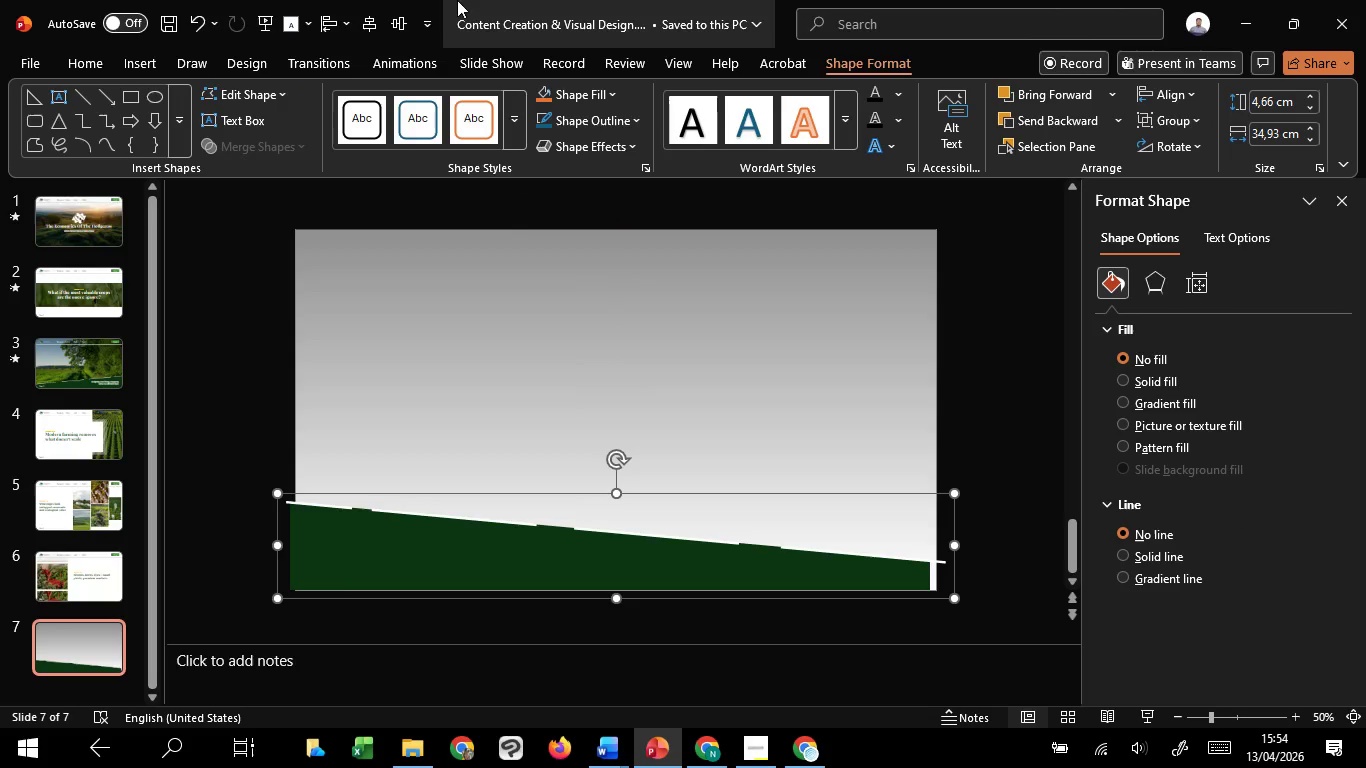 
hold_key(key=ShiftLeft, duration=1.52)
 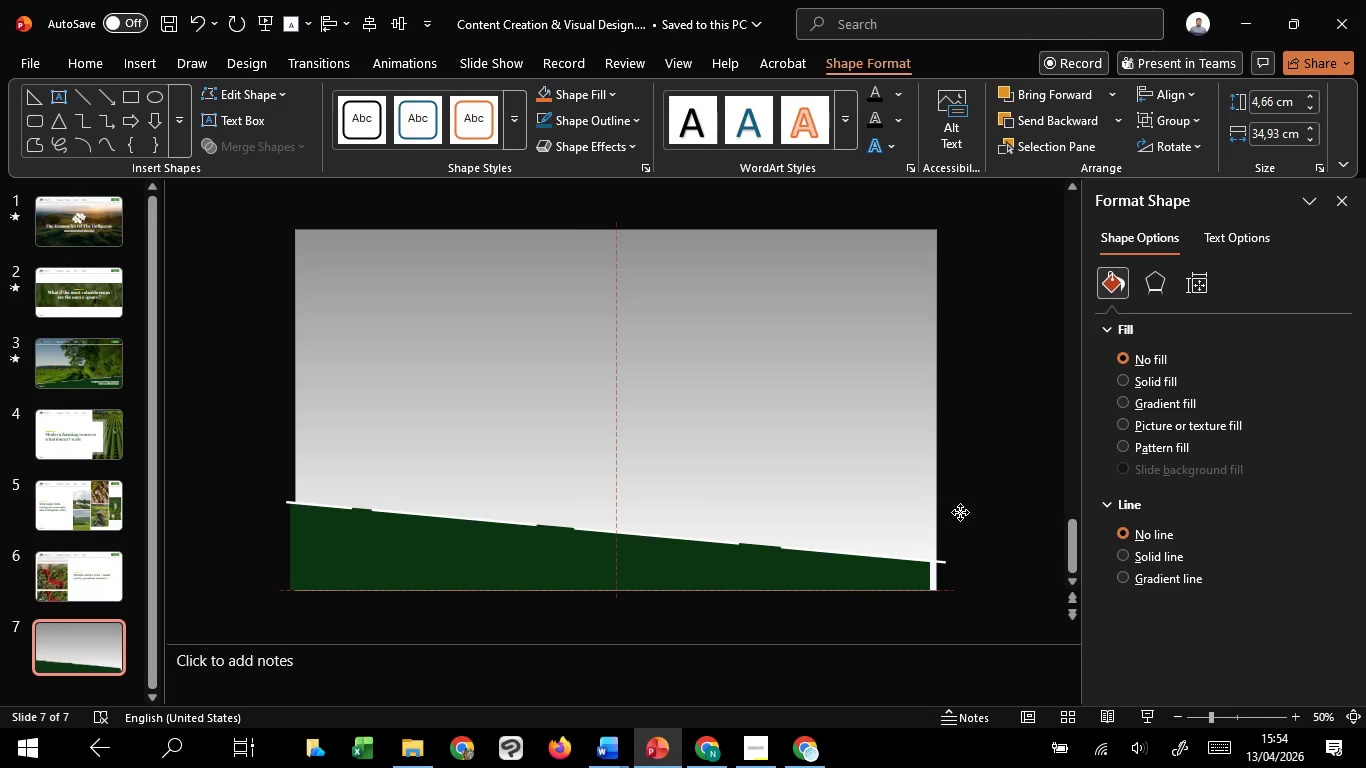 
hold_key(key=ShiftLeft, duration=0.66)
 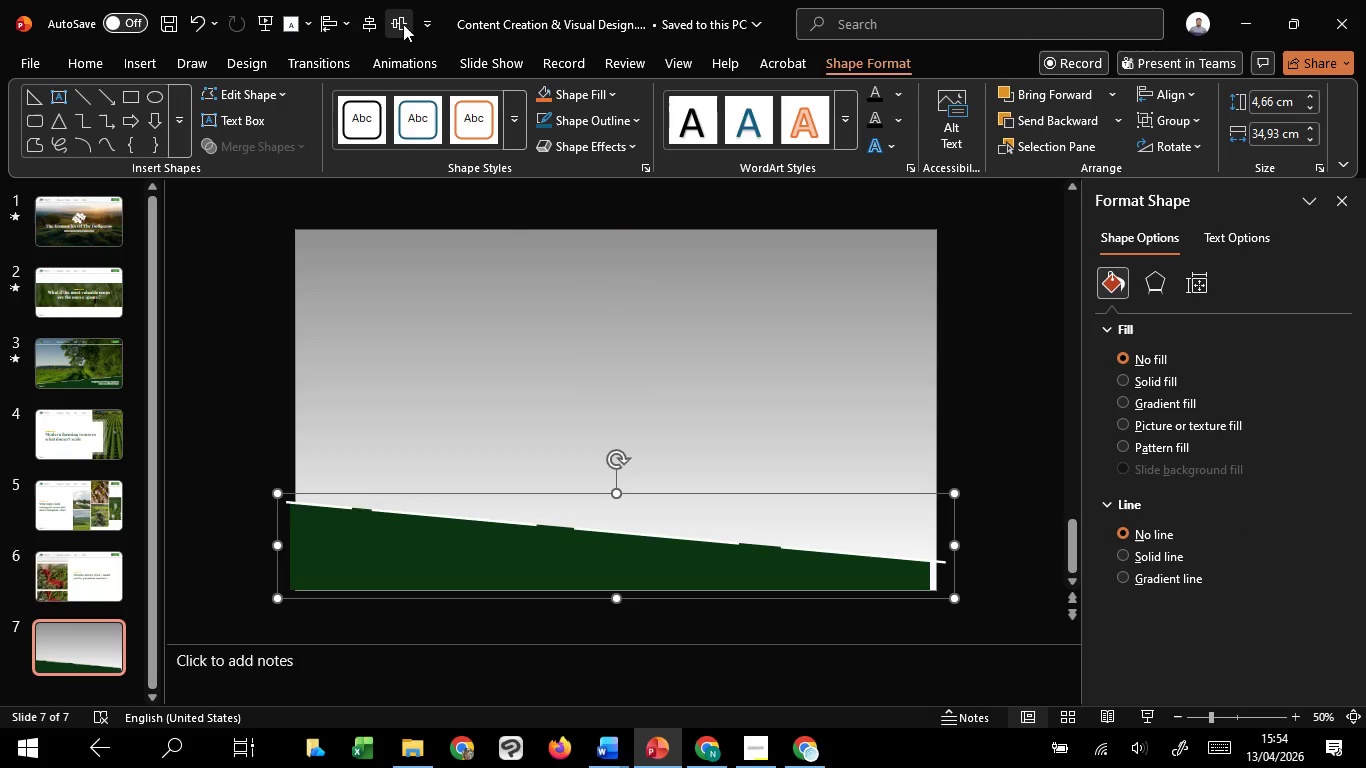 
left_click([373, 24])
 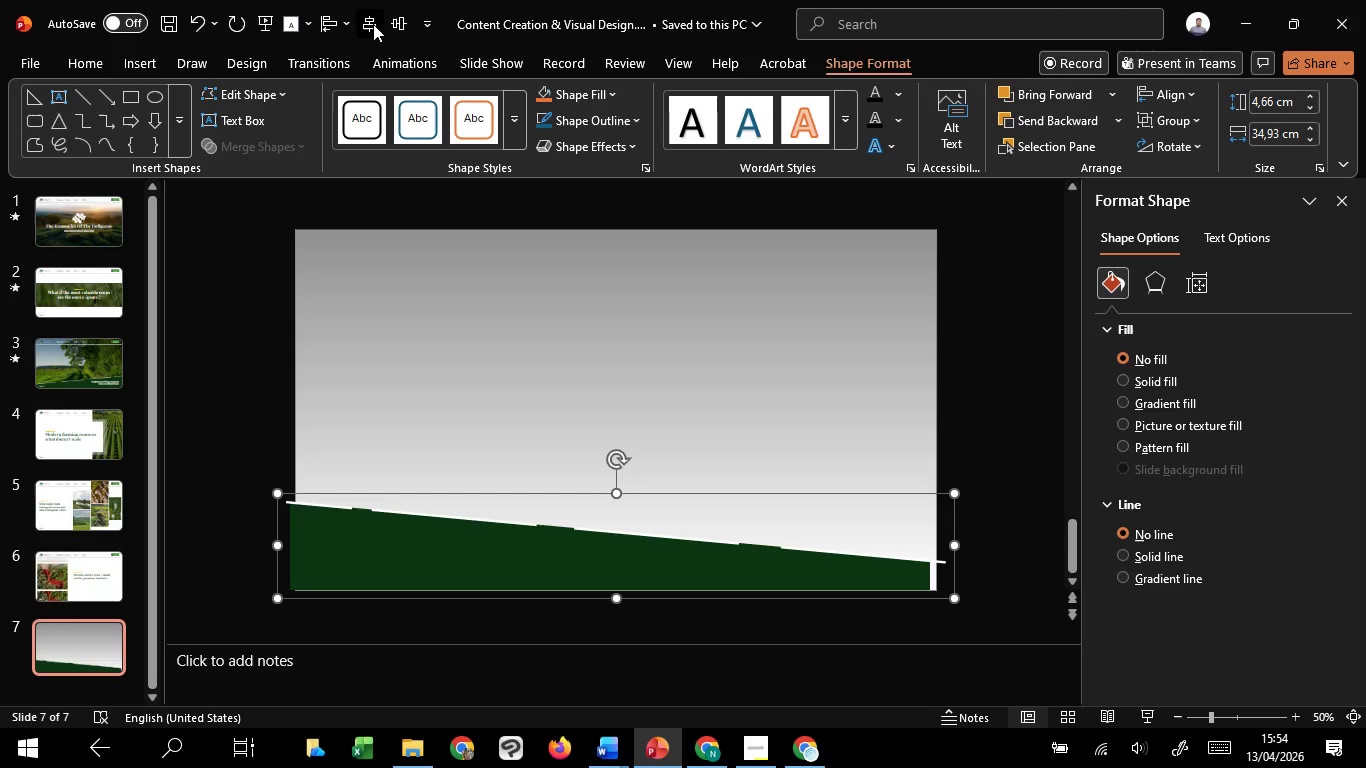 
double_click([373, 24])
 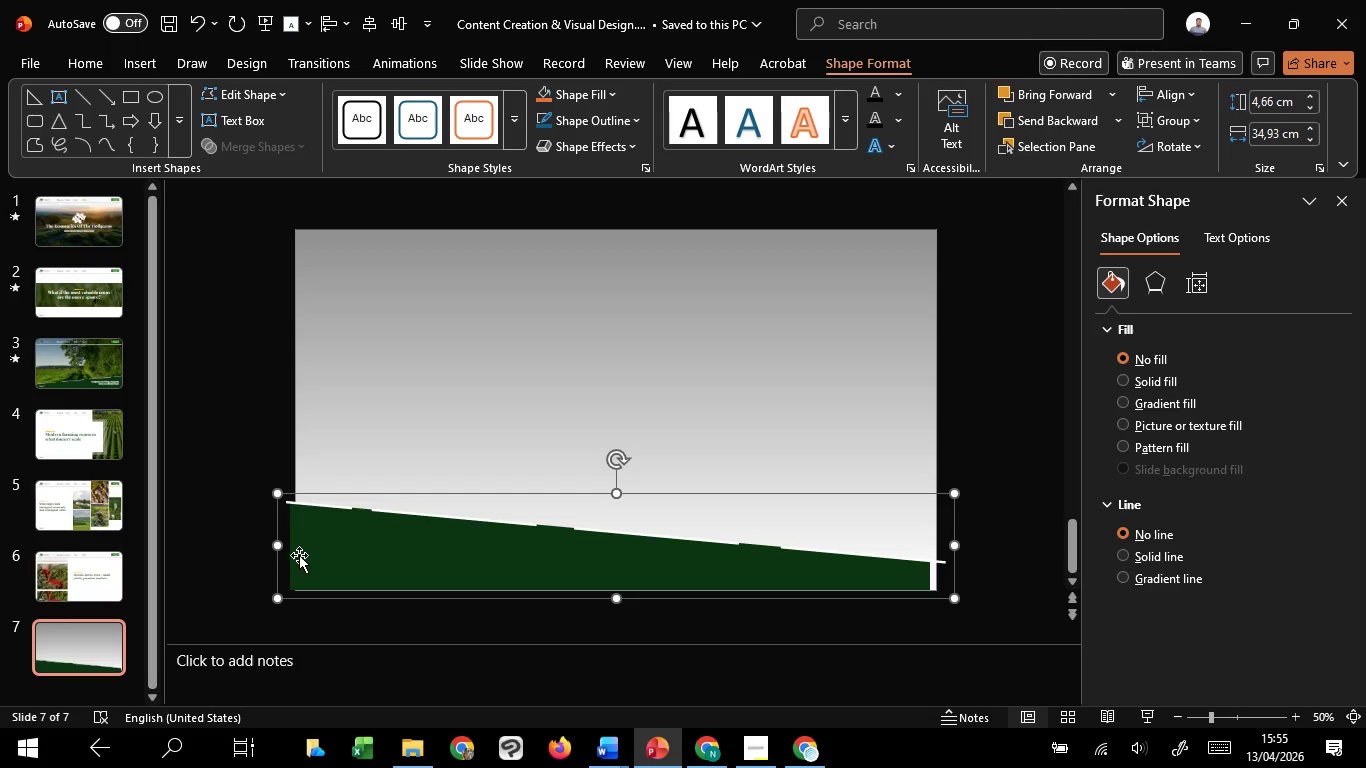 
left_click_drag(start_coordinate=[322, 556], to_coordinate=[333, 556])
 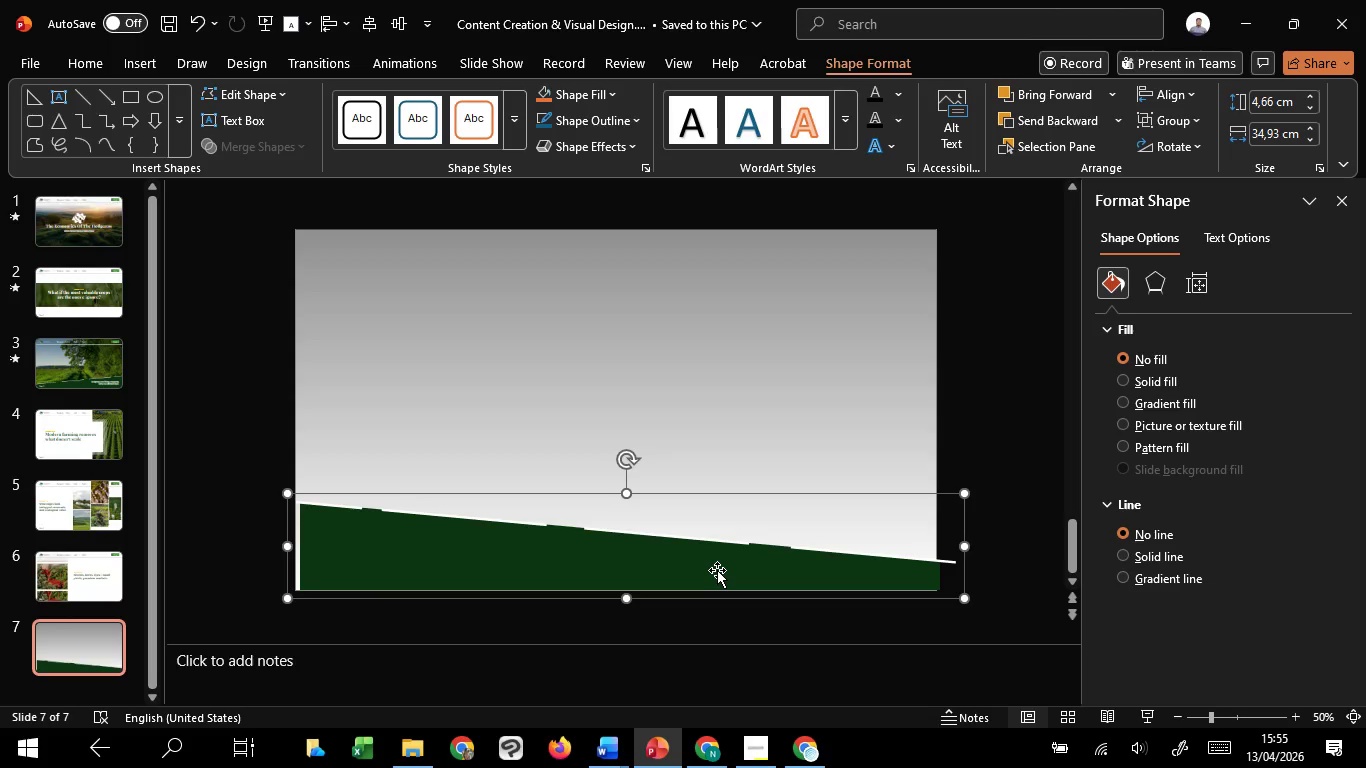 
key(Control+G)
 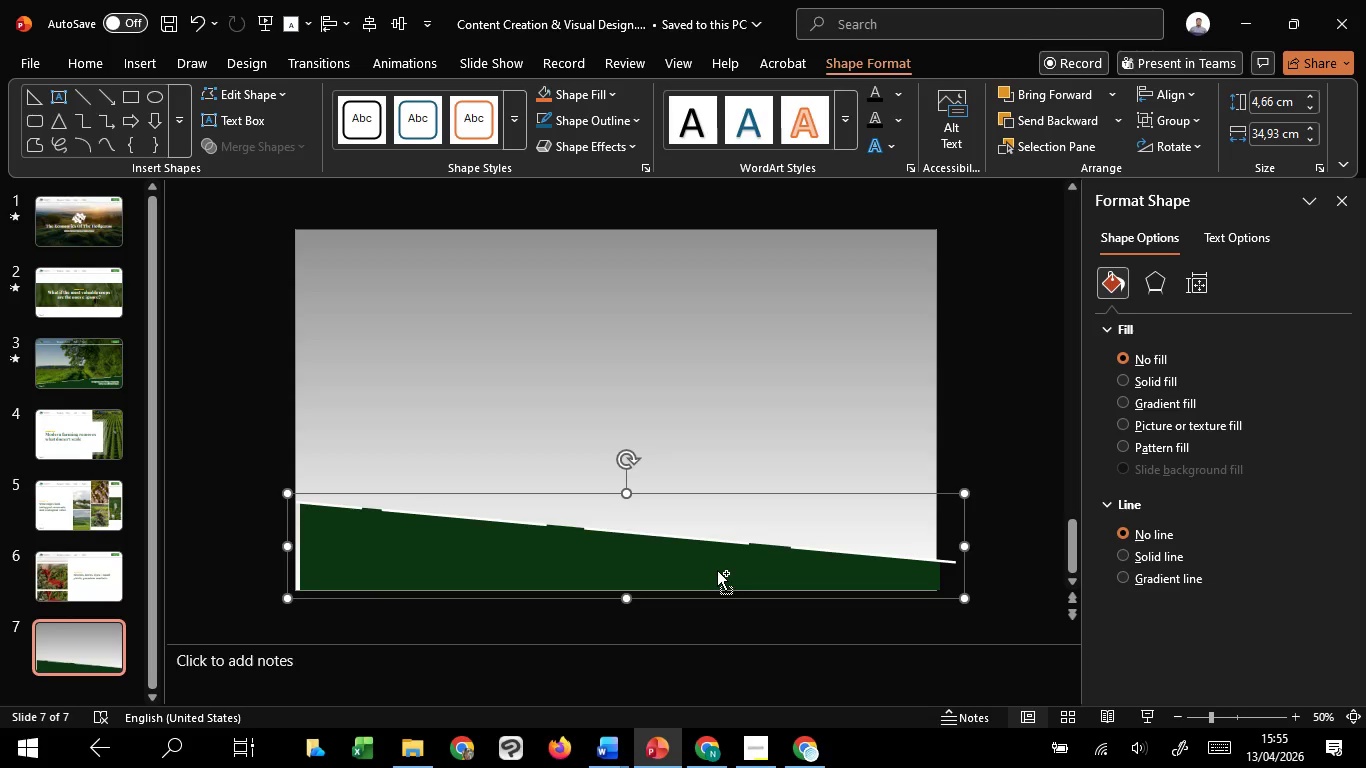 
key(Control+Shift+G)
 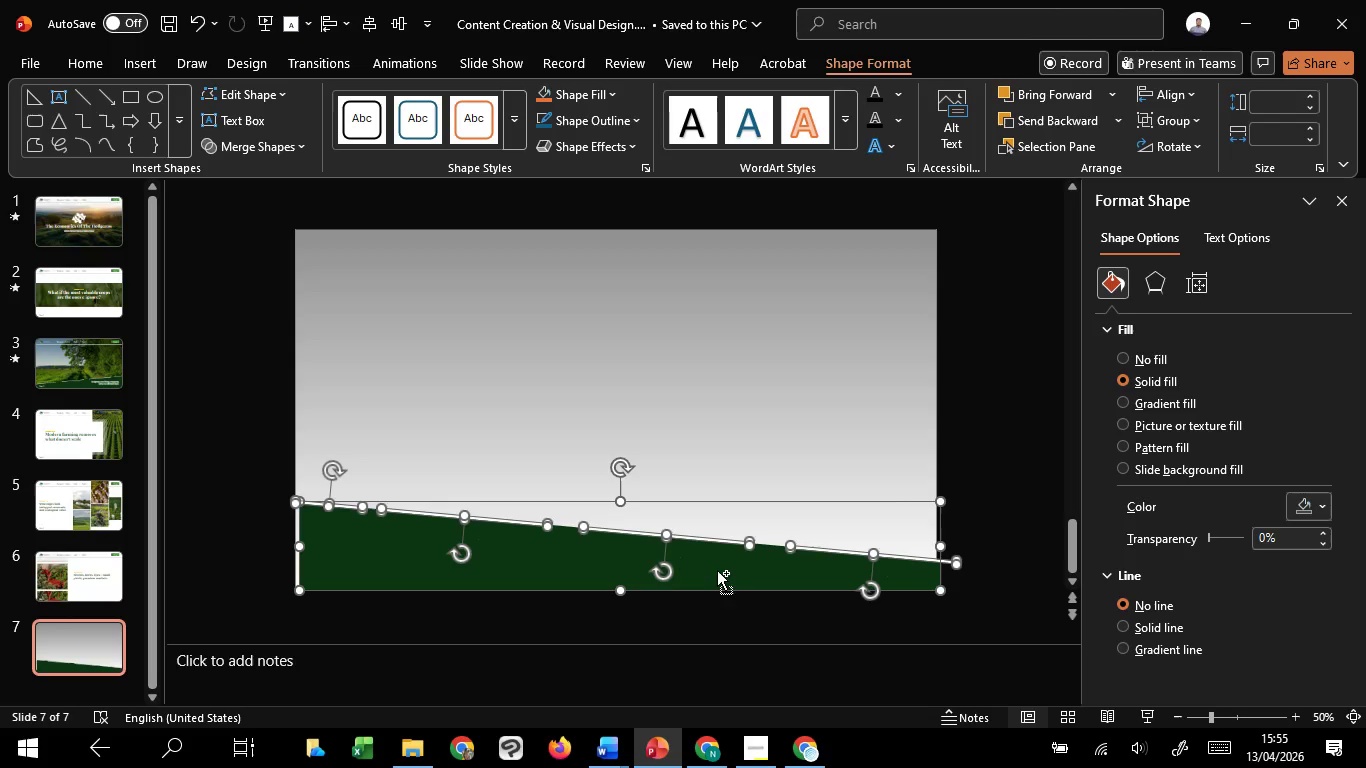 
key(Control+Shift+ShiftLeft)
 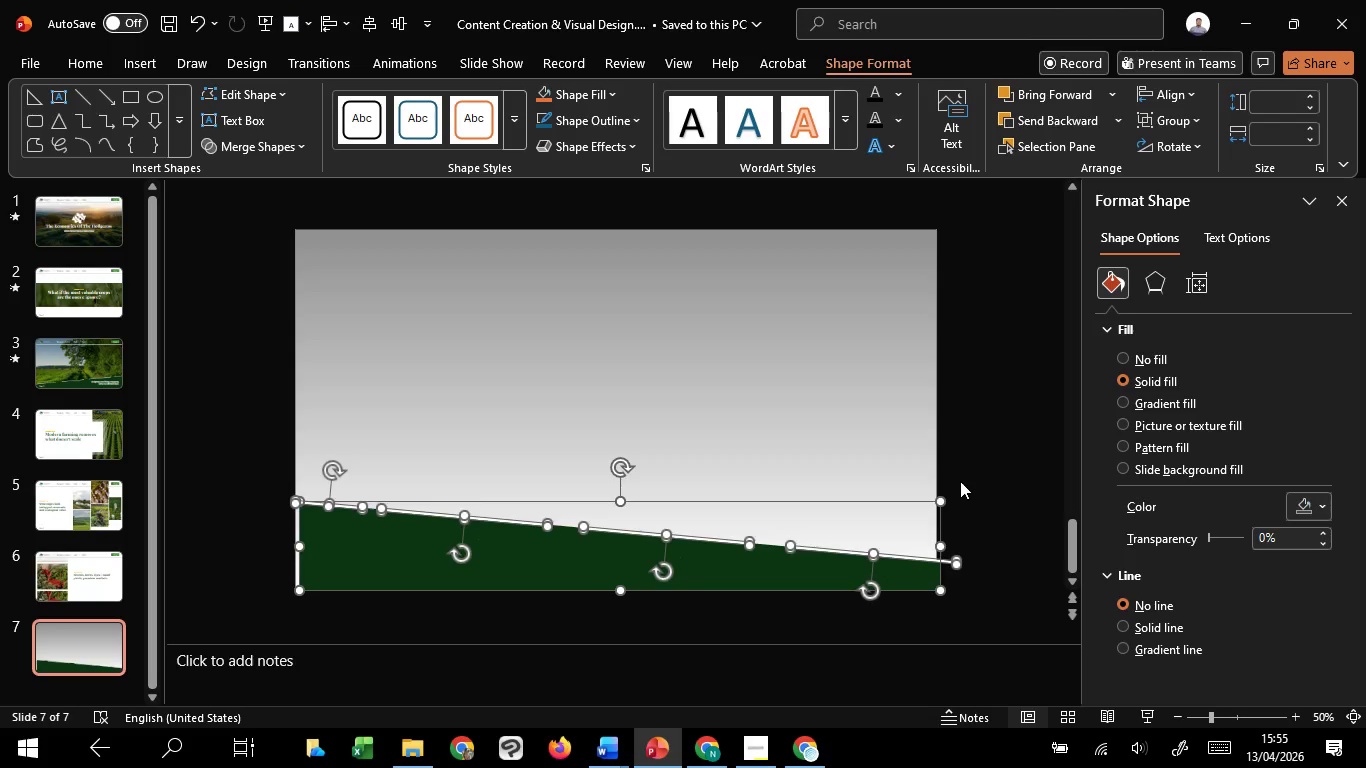 
left_click([960, 481])
 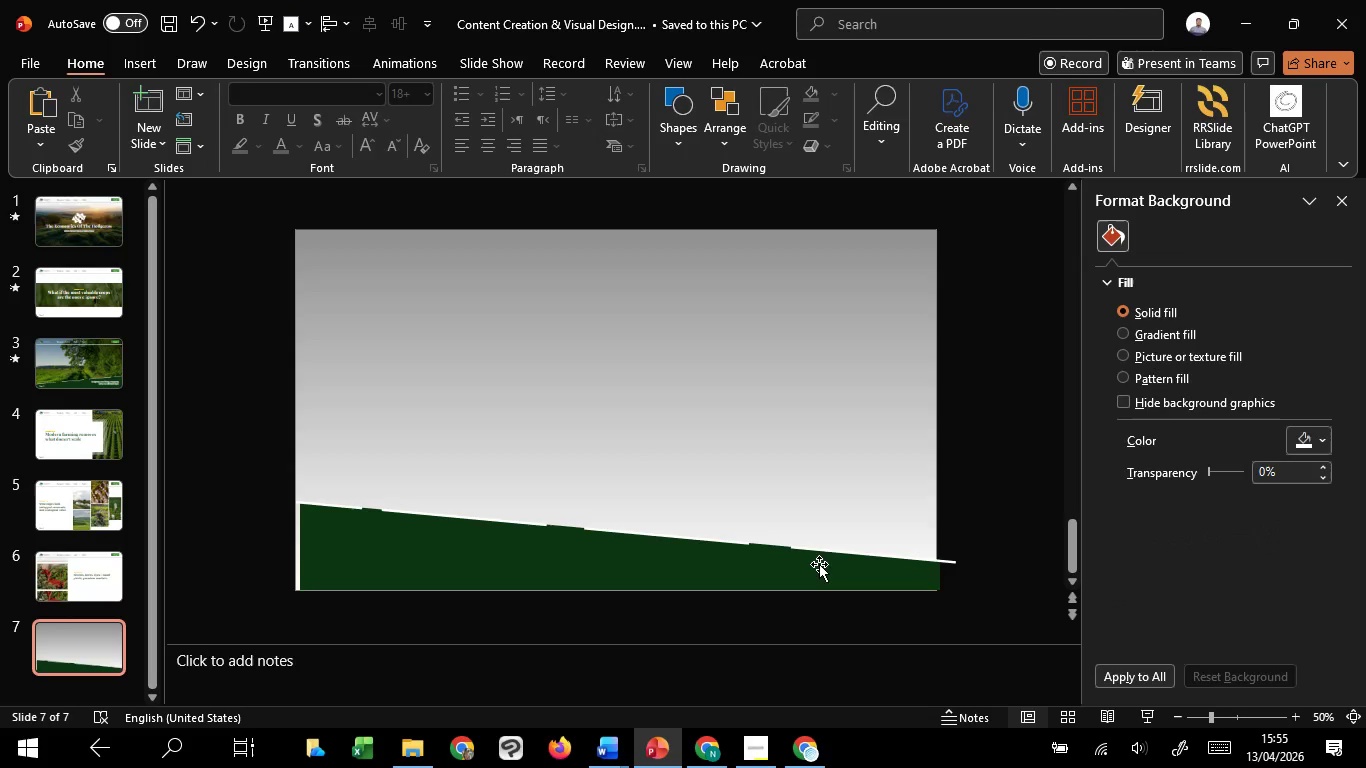 
left_click([819, 564])
 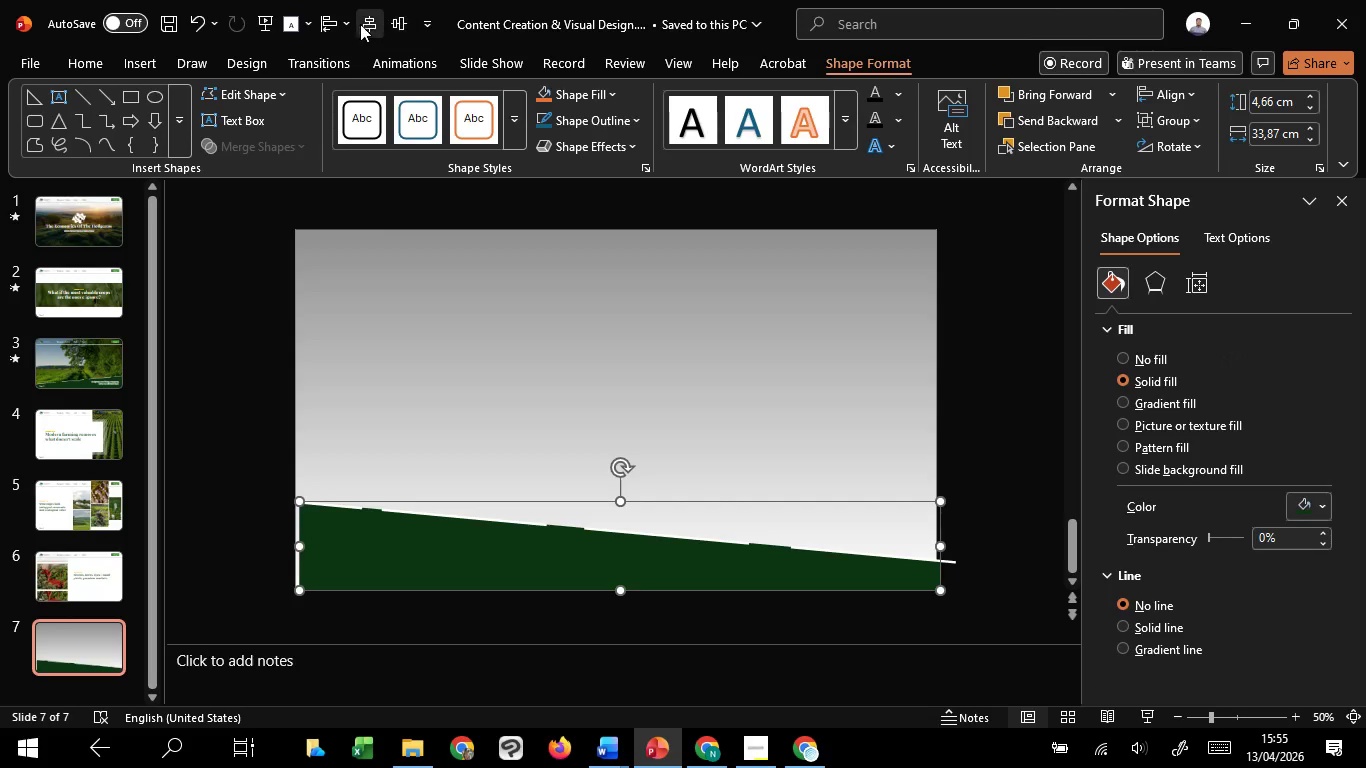 
left_click([368, 20])
 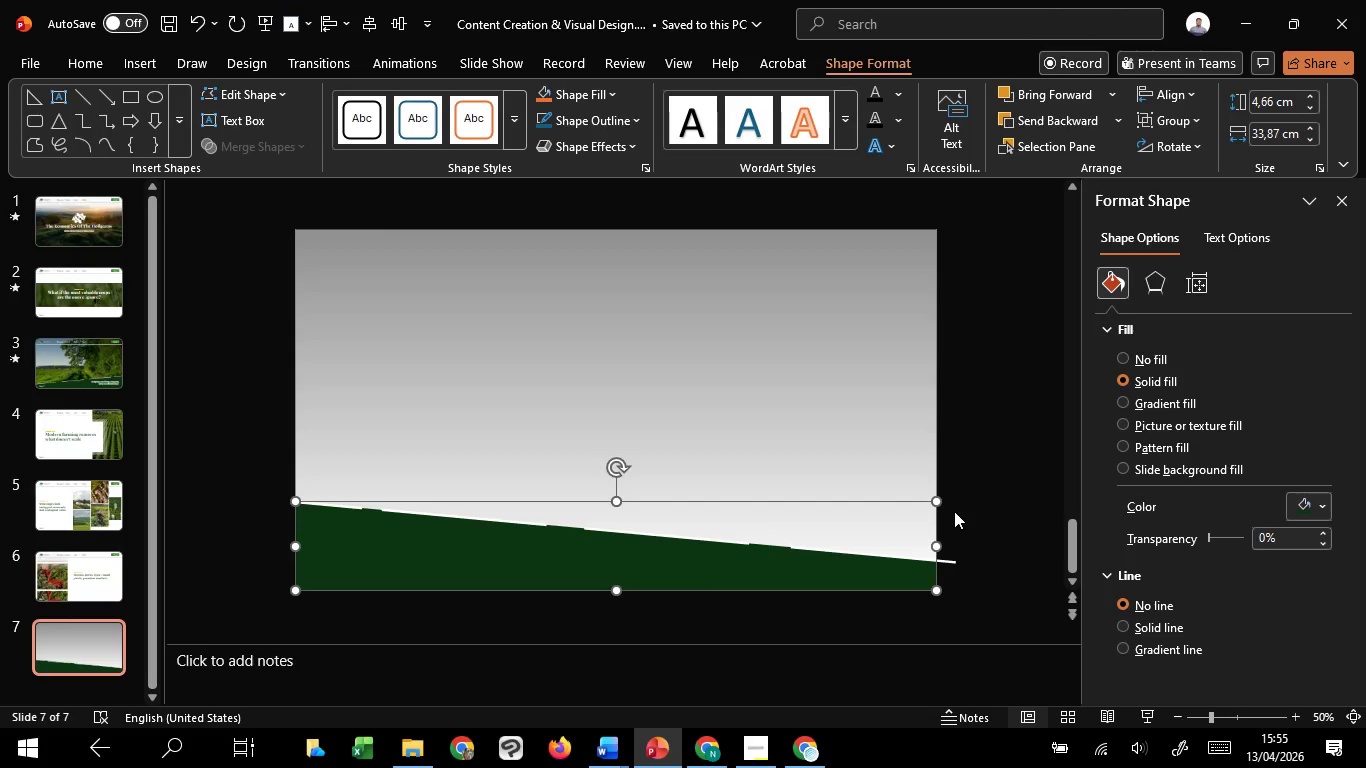 
left_click([971, 529])
 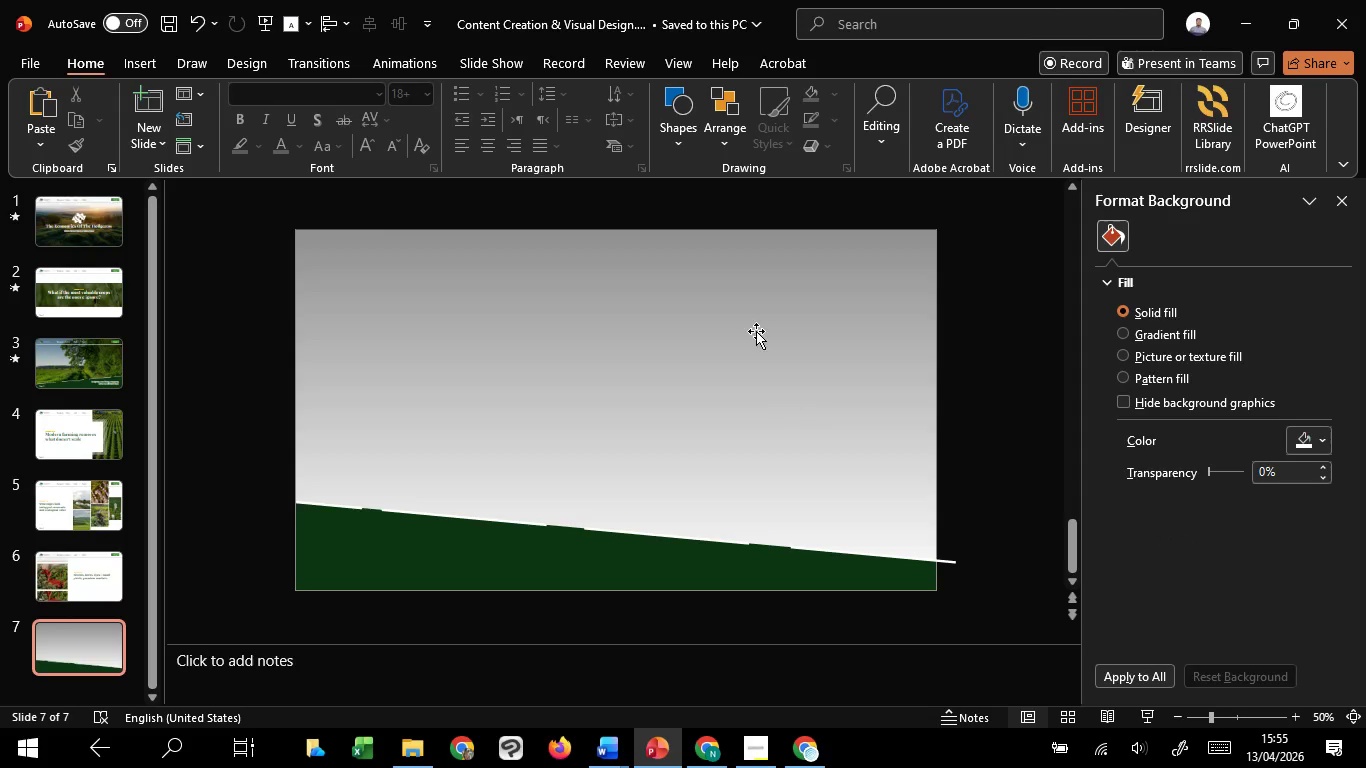 
left_click([756, 330])
 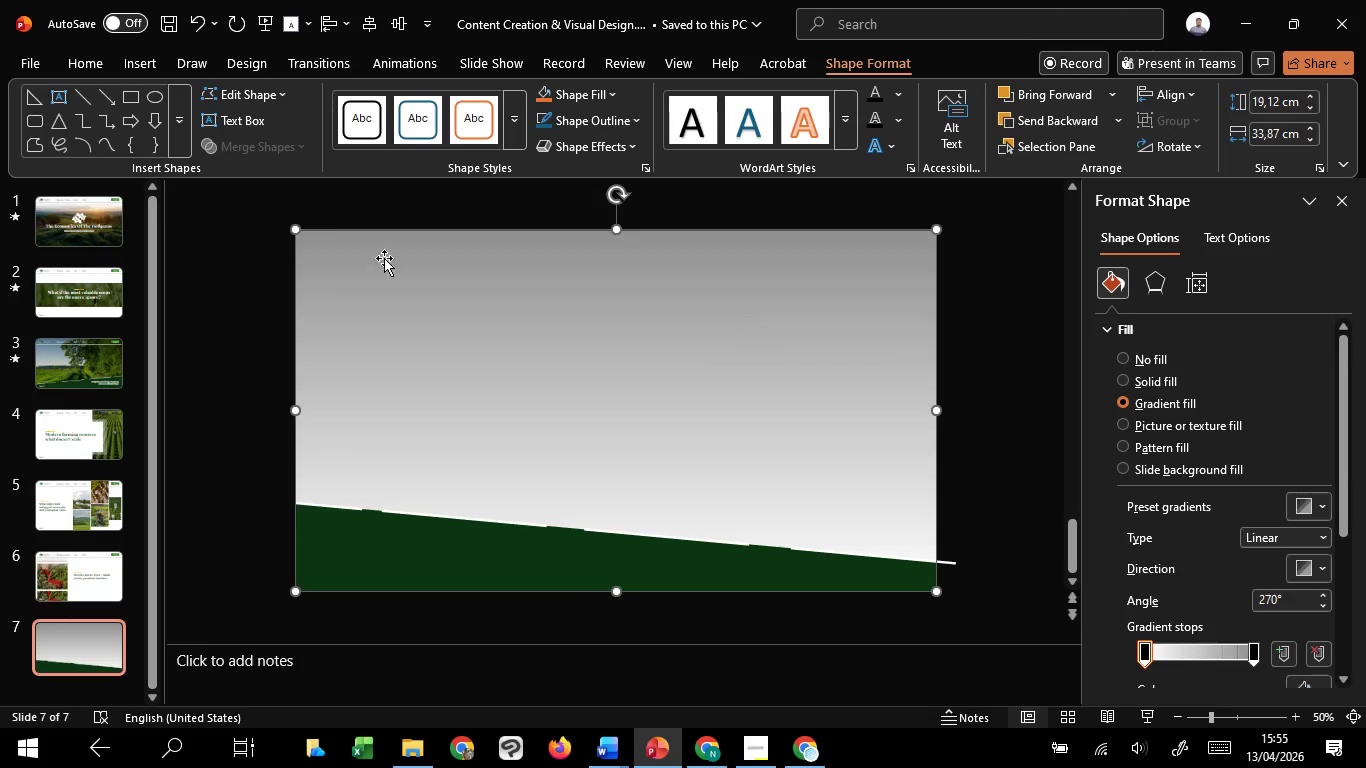 
left_click([205, 219])
 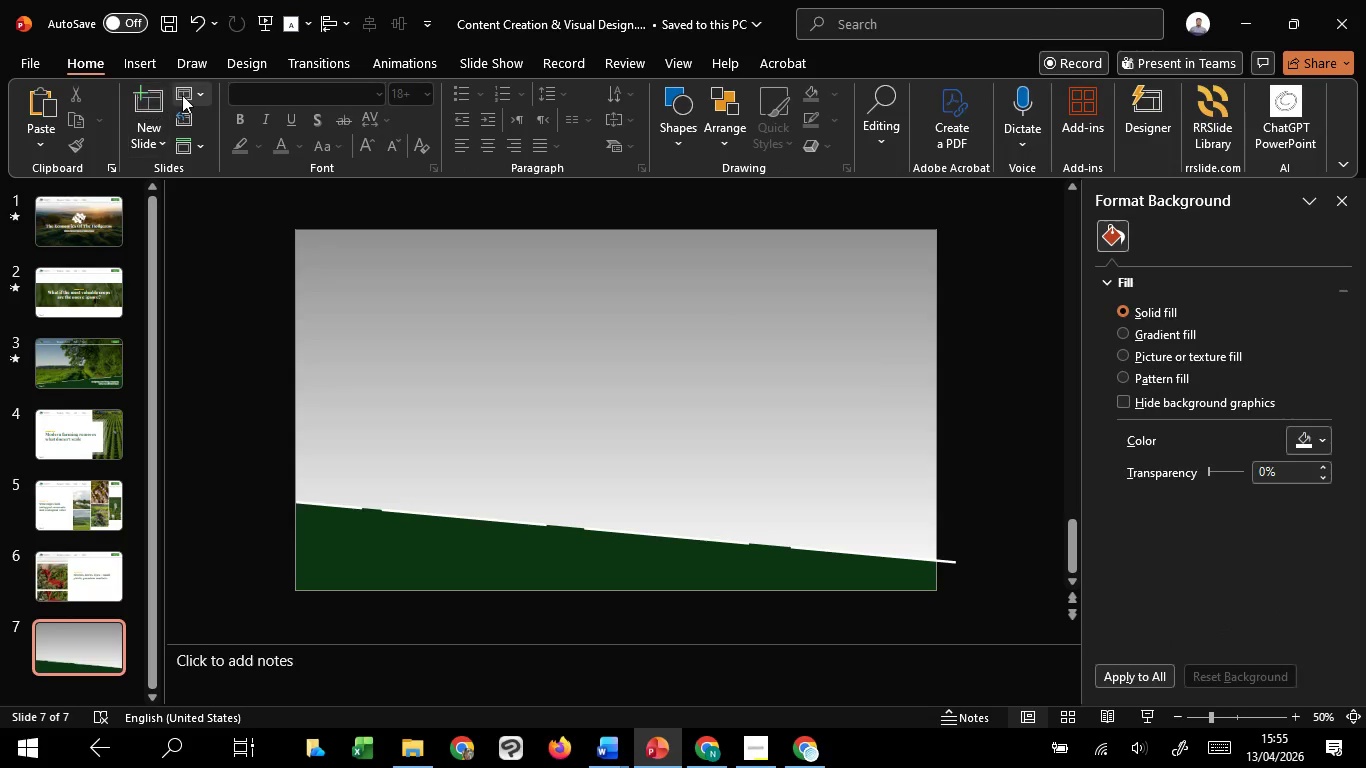 
left_click([183, 94])
 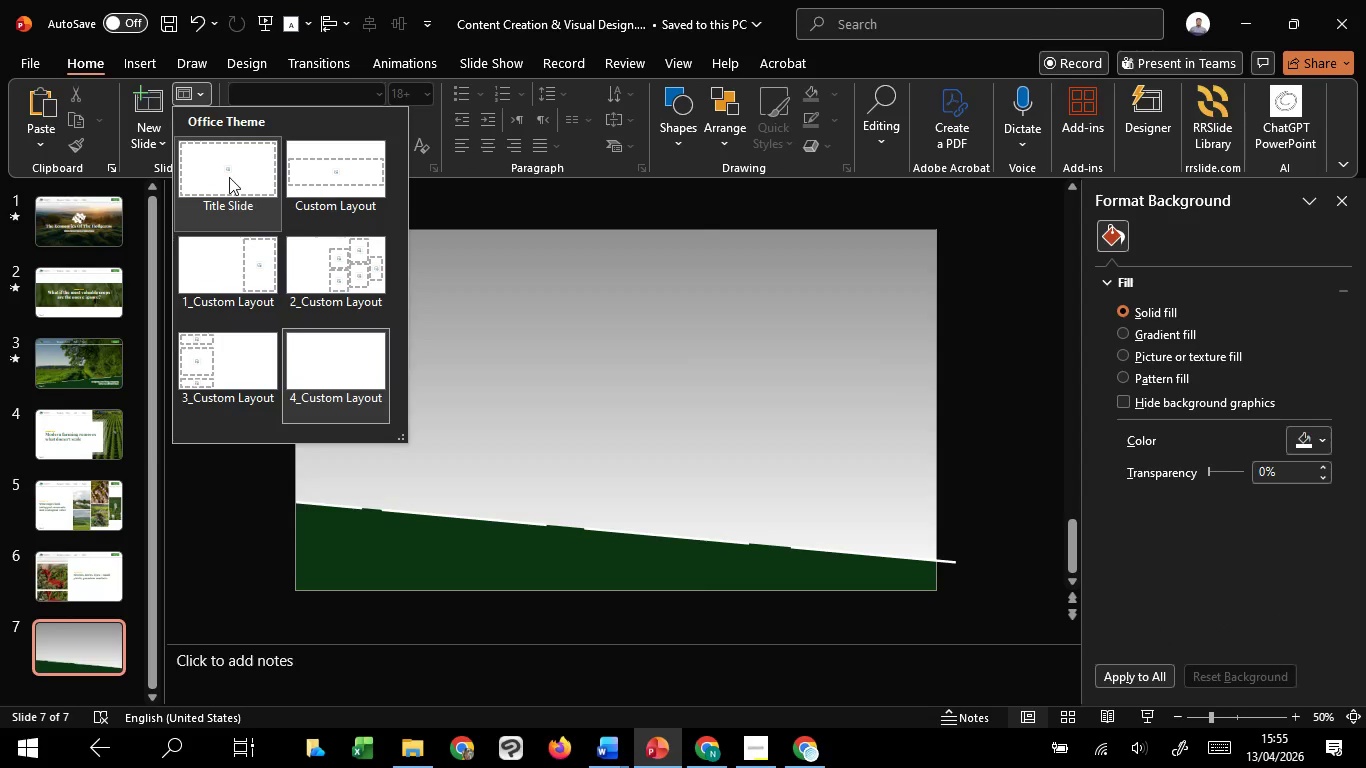 
left_click([229, 177])
 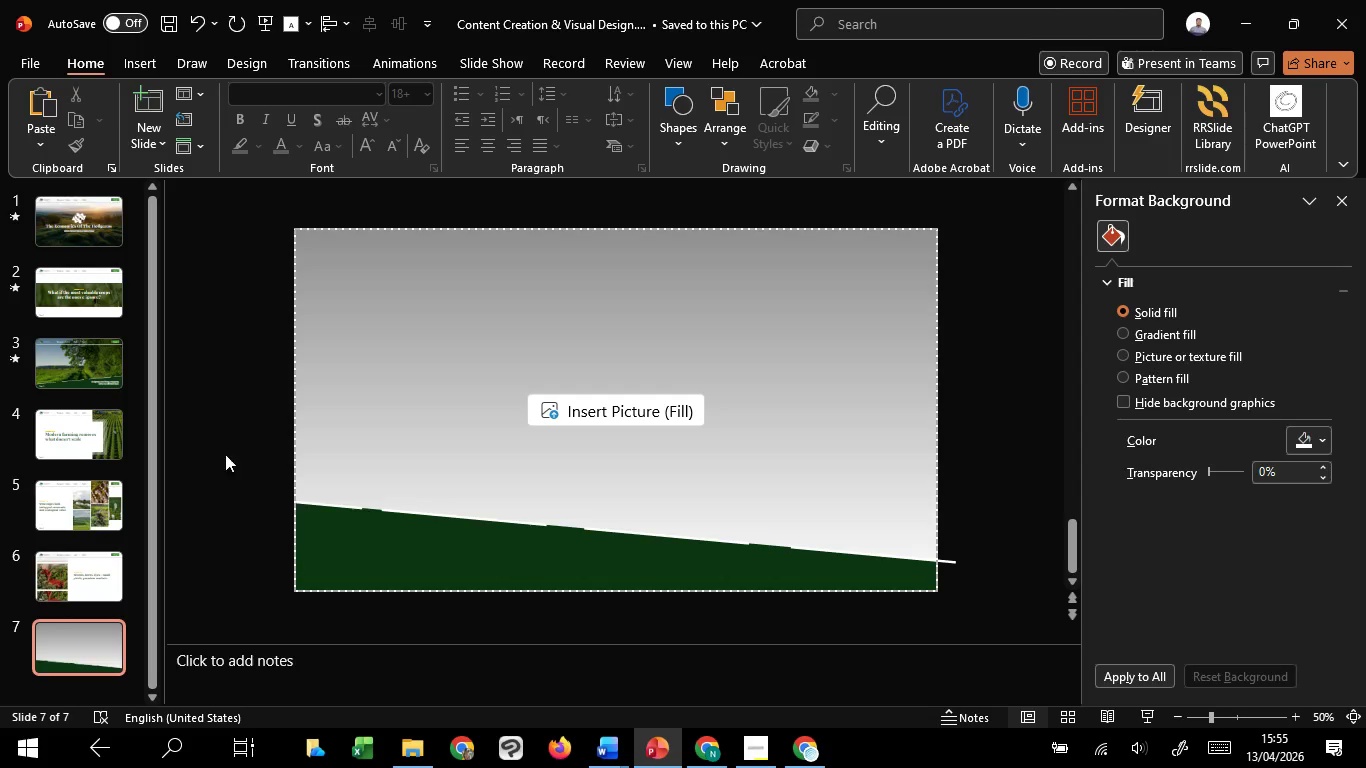 
left_click([225, 454])
 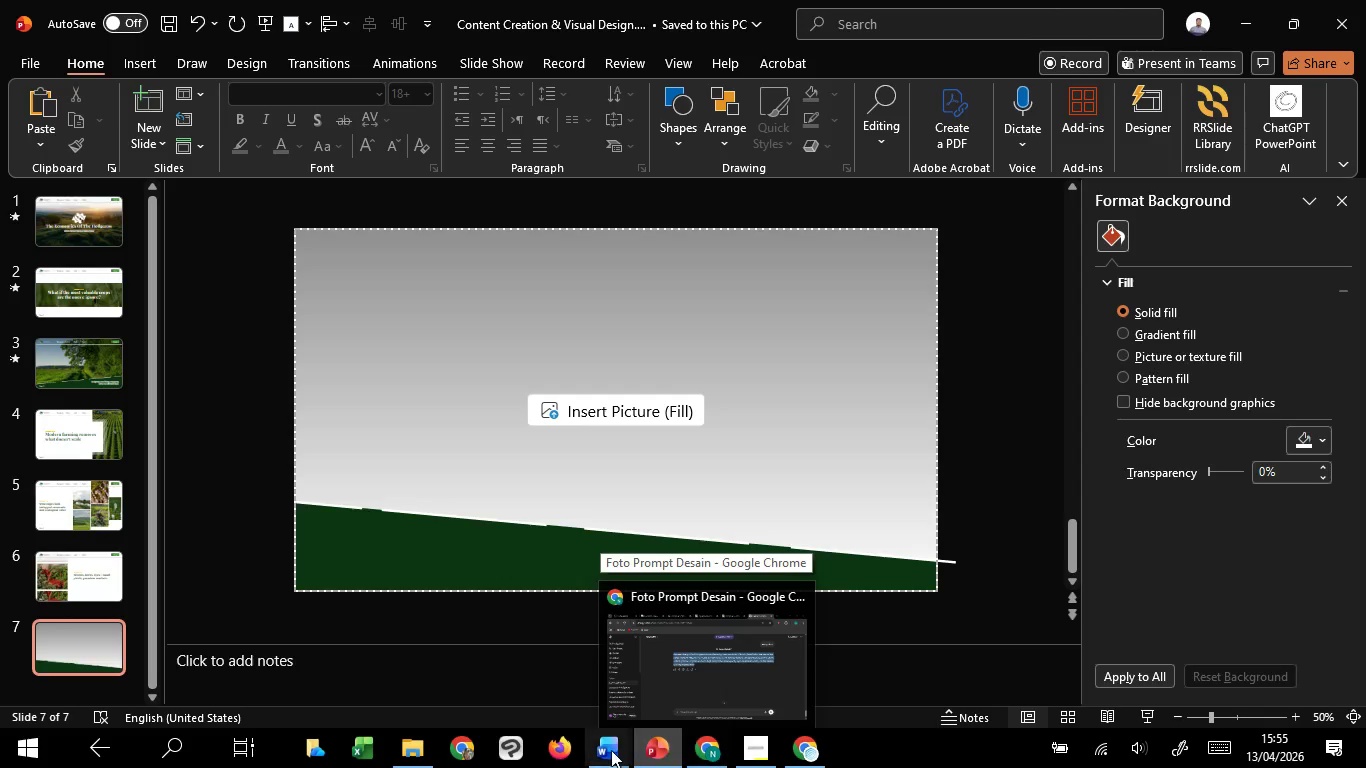 
wait(6.77)
 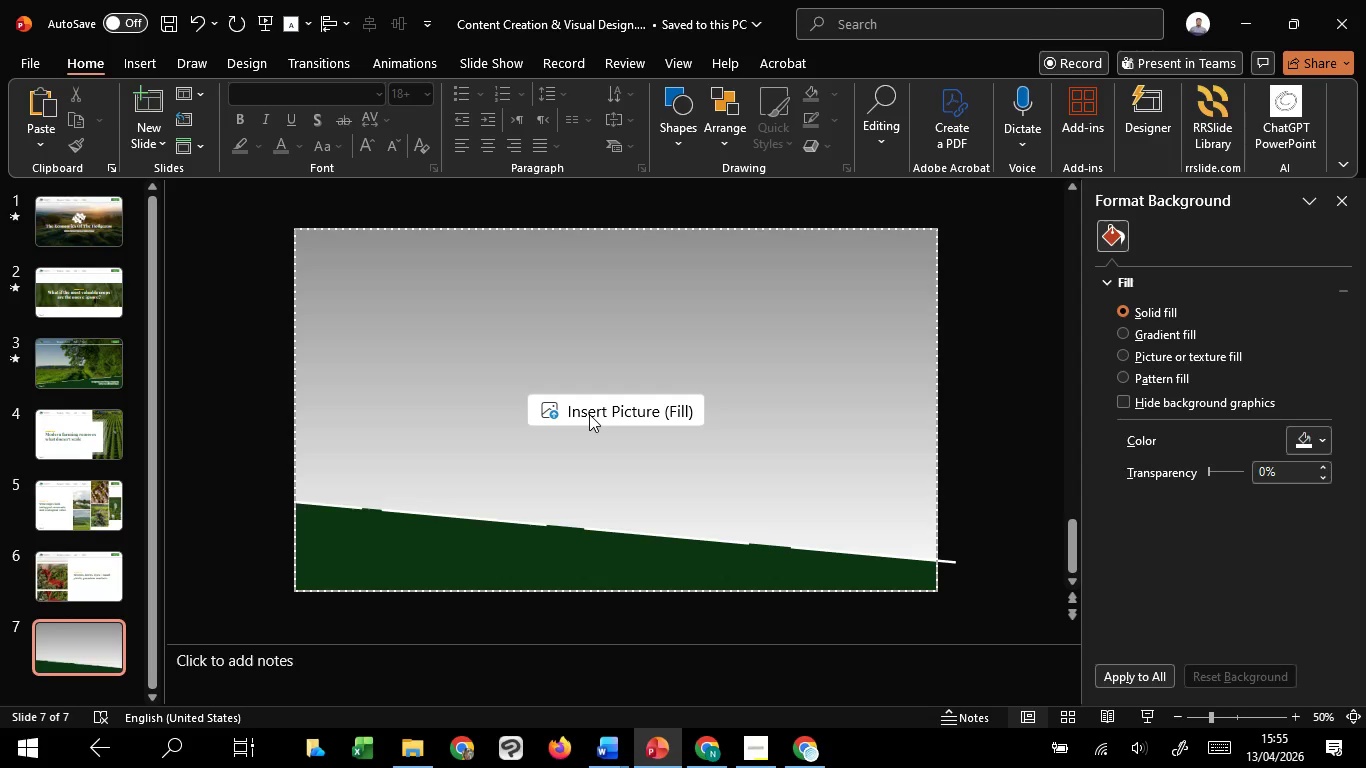 
left_click([616, 457])
 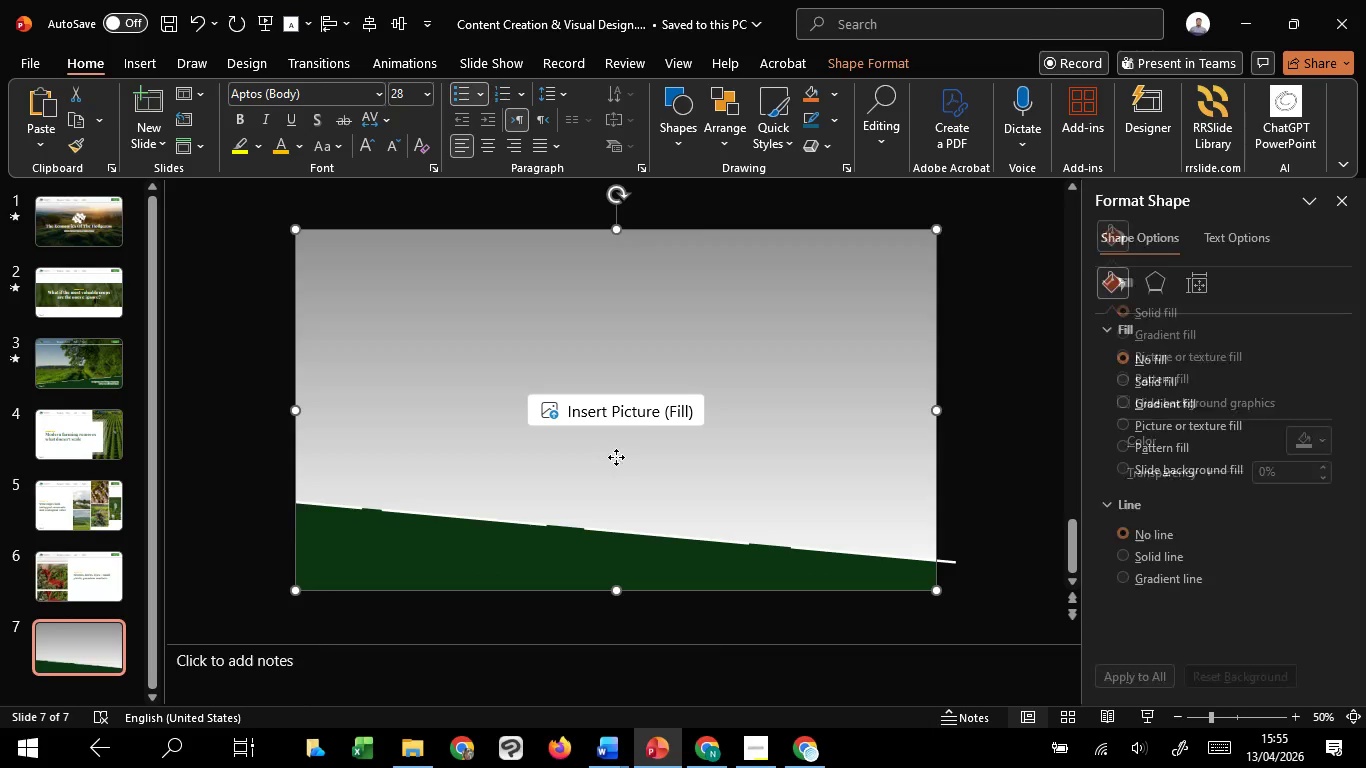 
right_click([616, 457])
 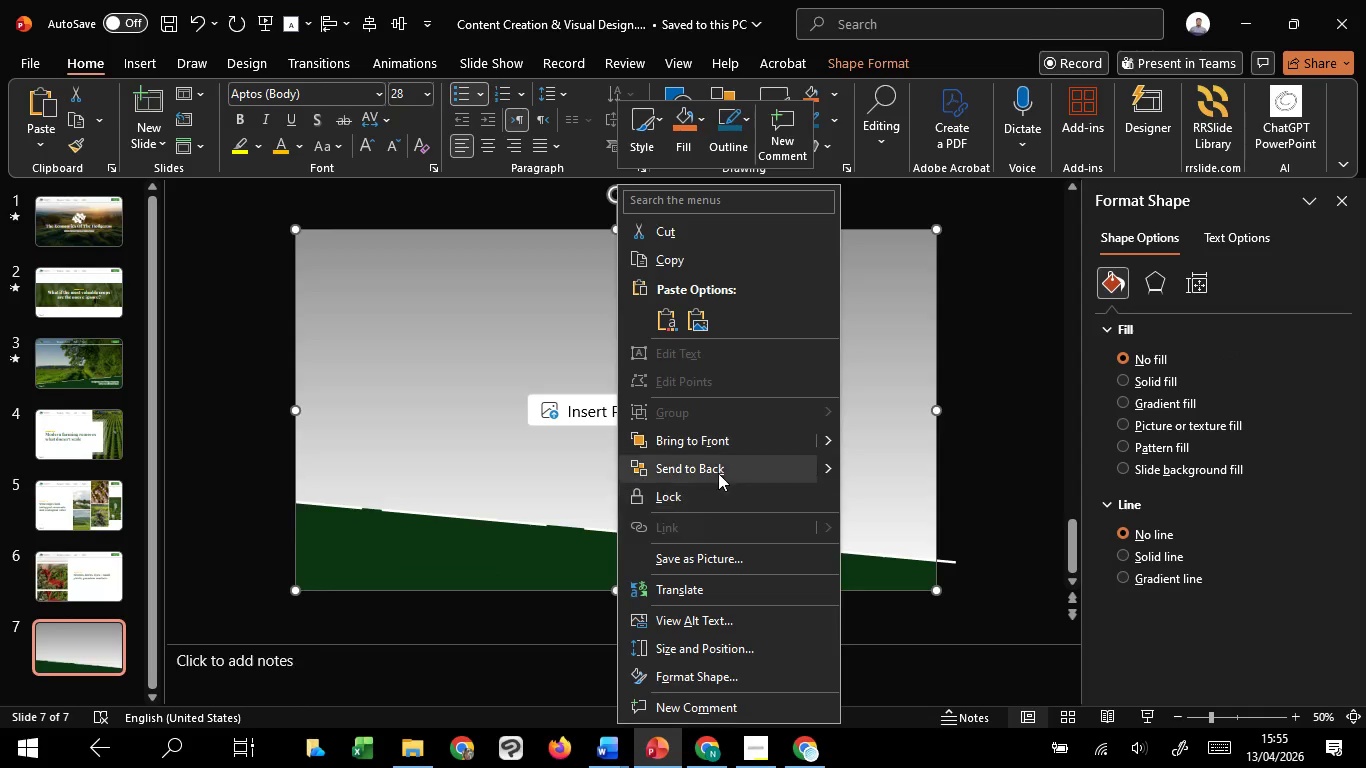 
left_click([717, 472])
 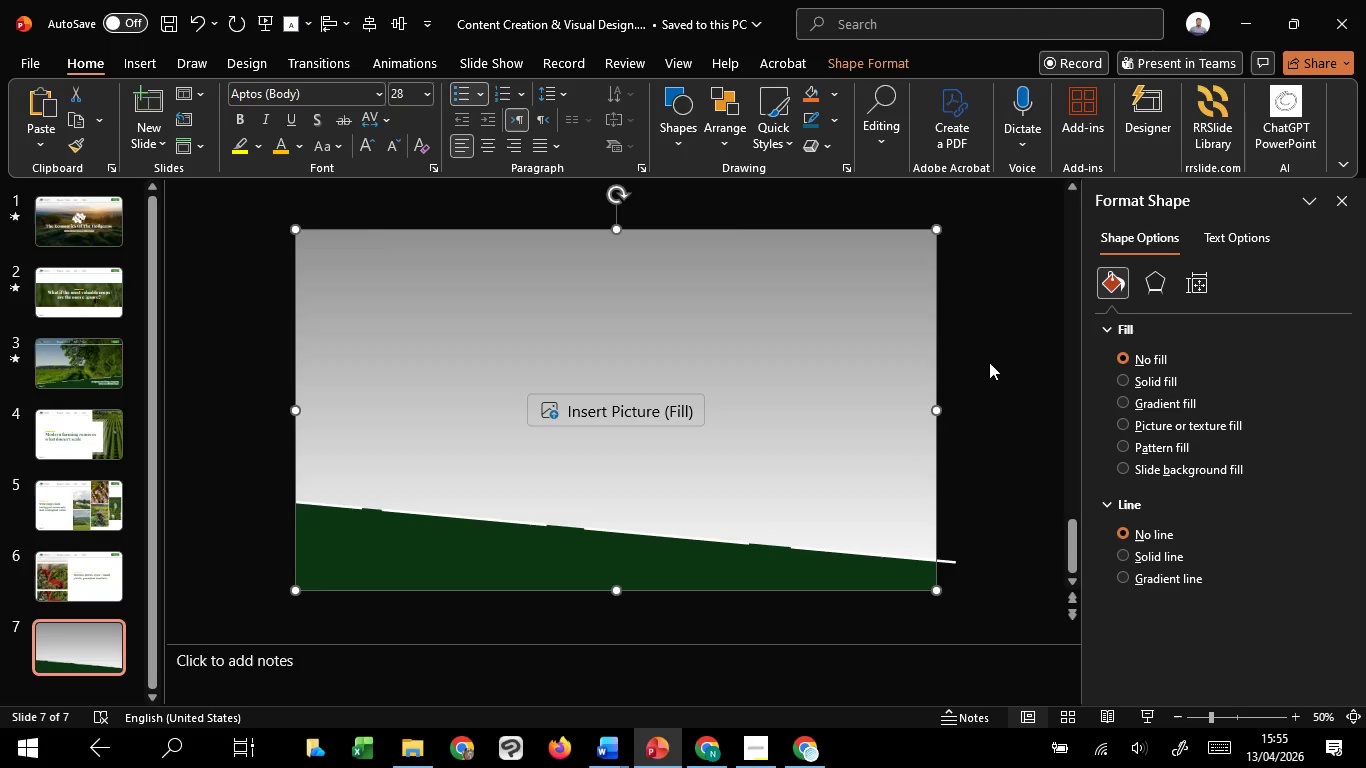 
left_click([989, 362])
 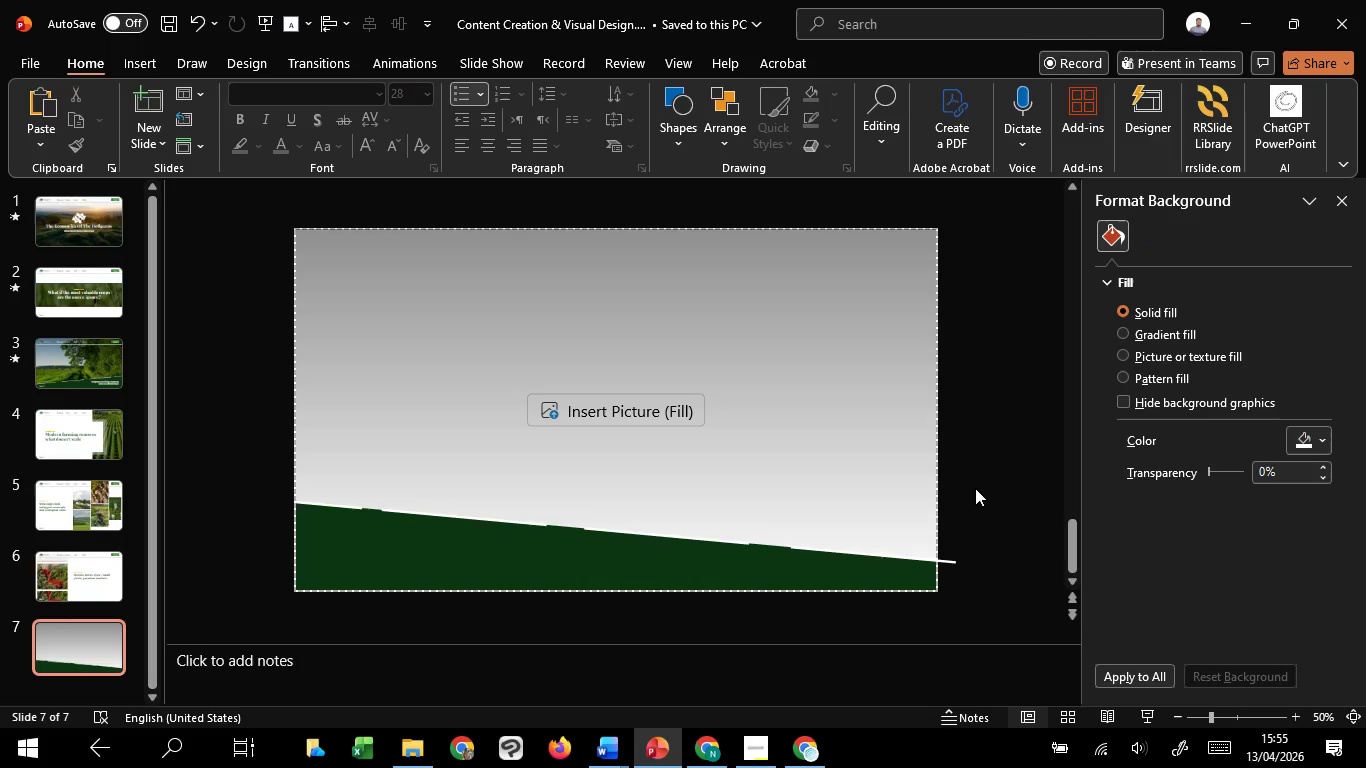 
scroll: coordinate [975, 494], scroll_direction: up, amount: 6.0
 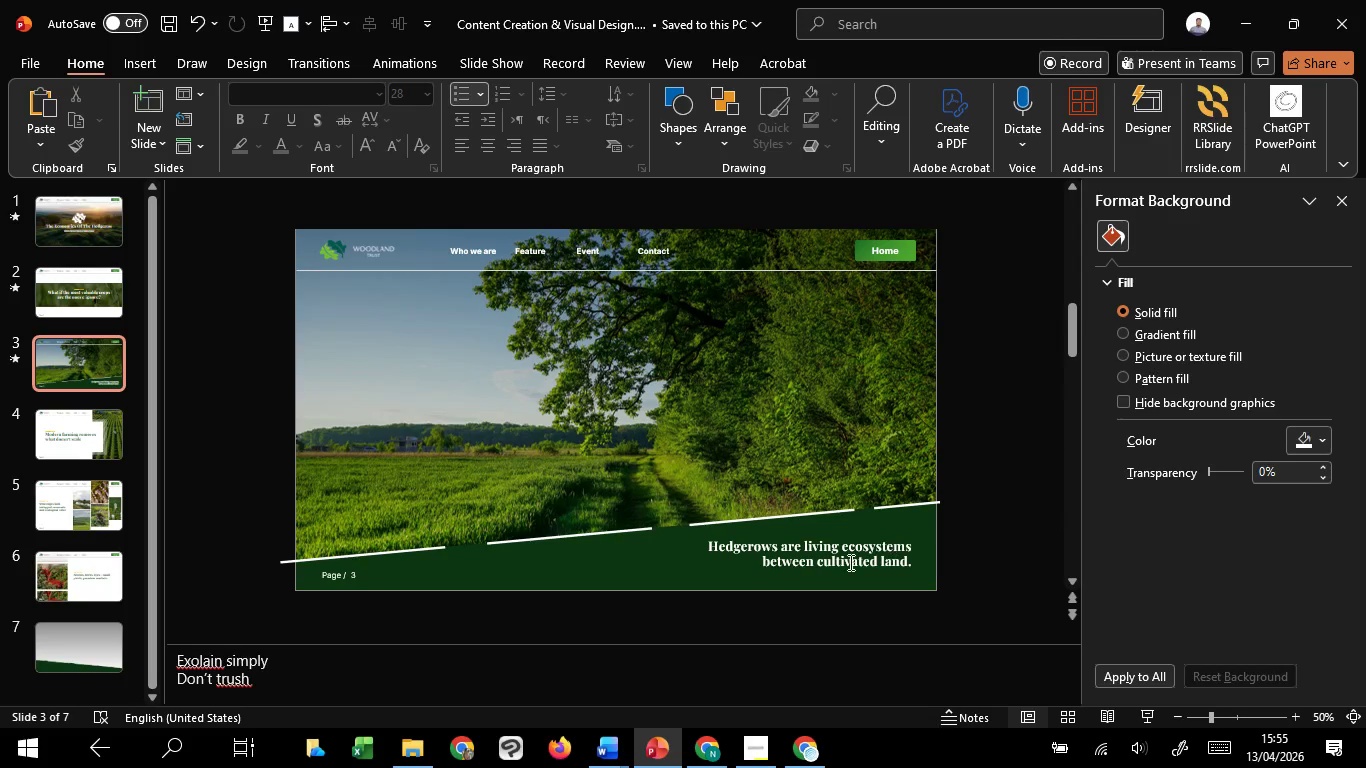 
left_click([849, 562])
 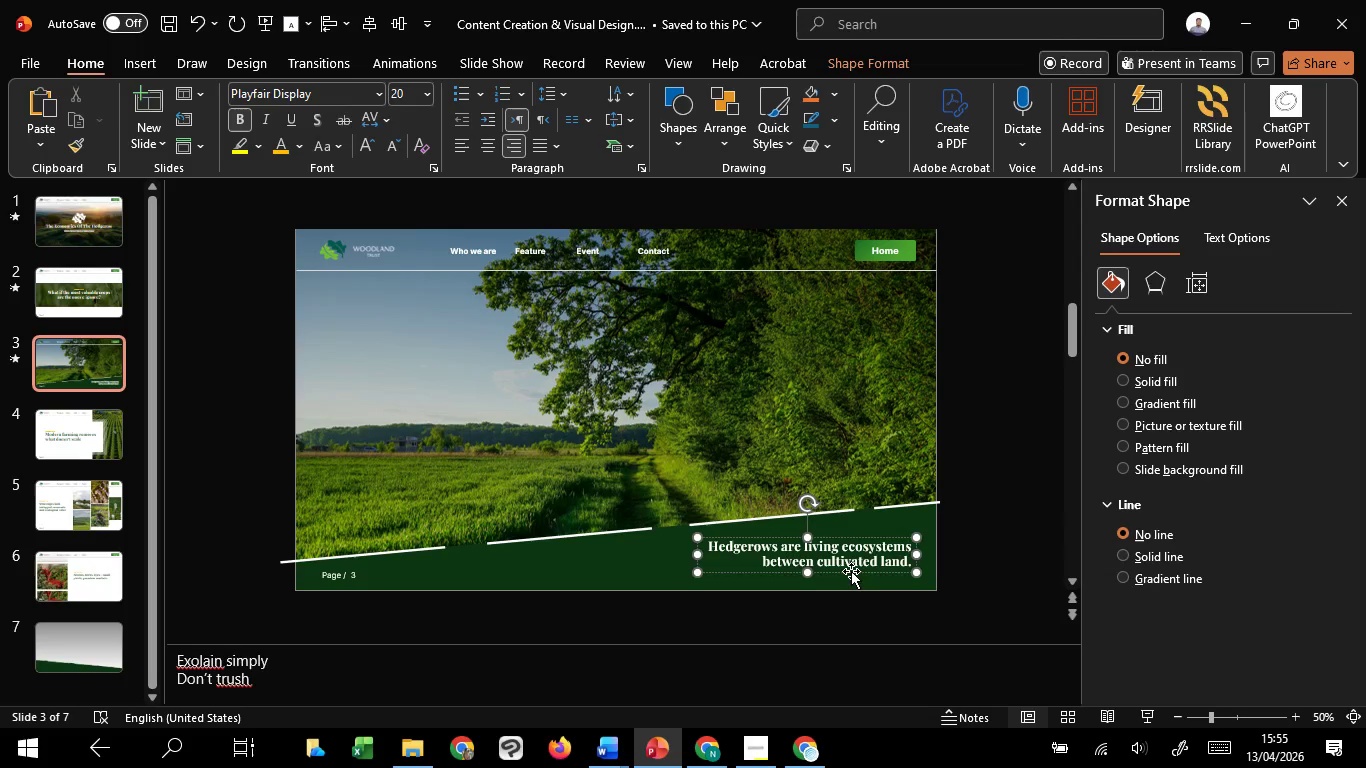 
left_click([851, 571])
 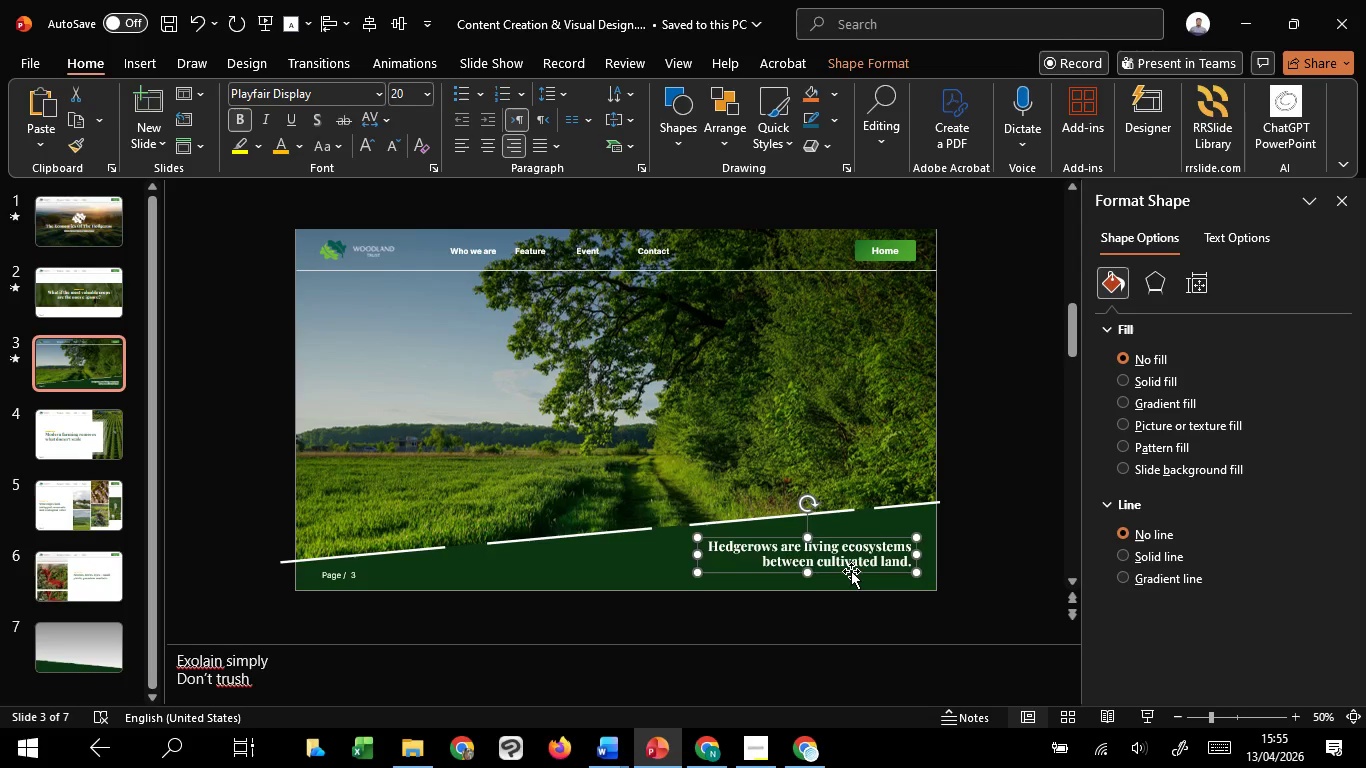 
key(Control+C)
 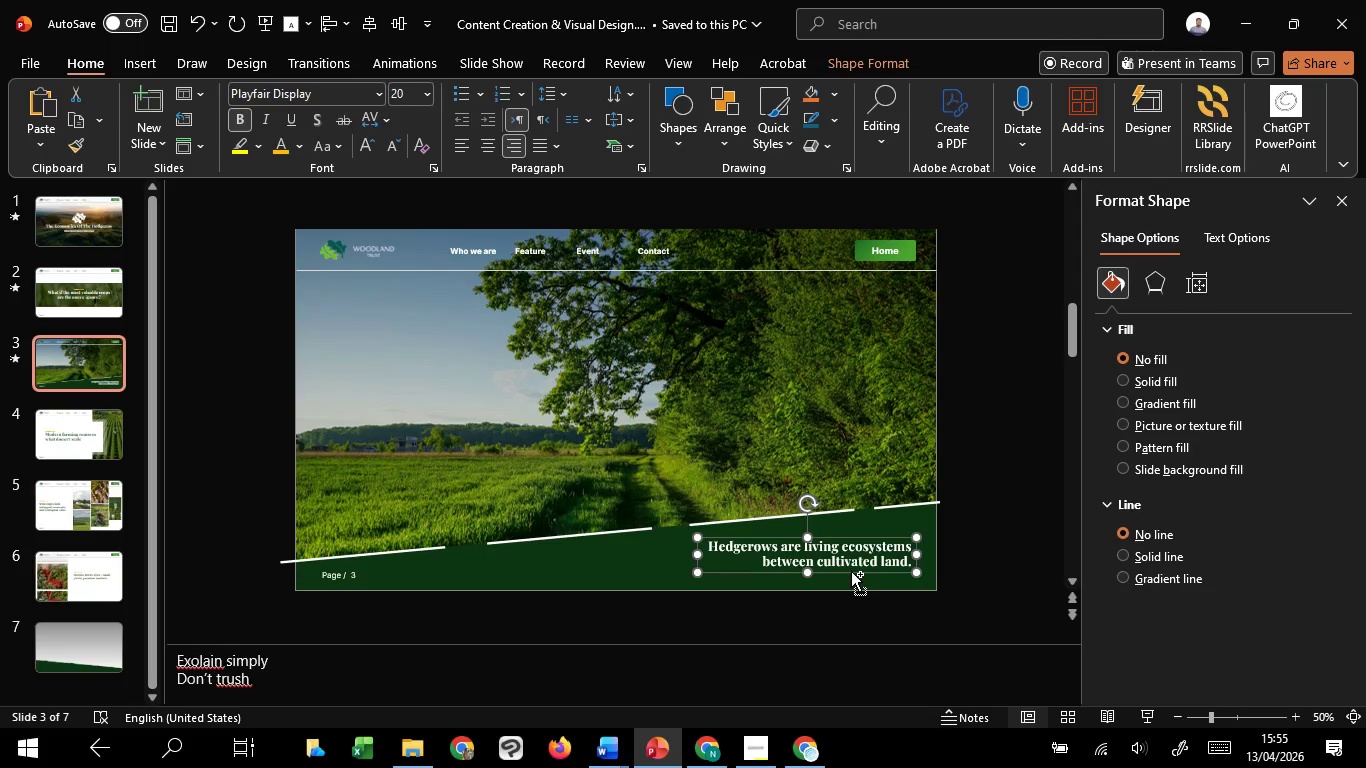 
key(Control+C)
 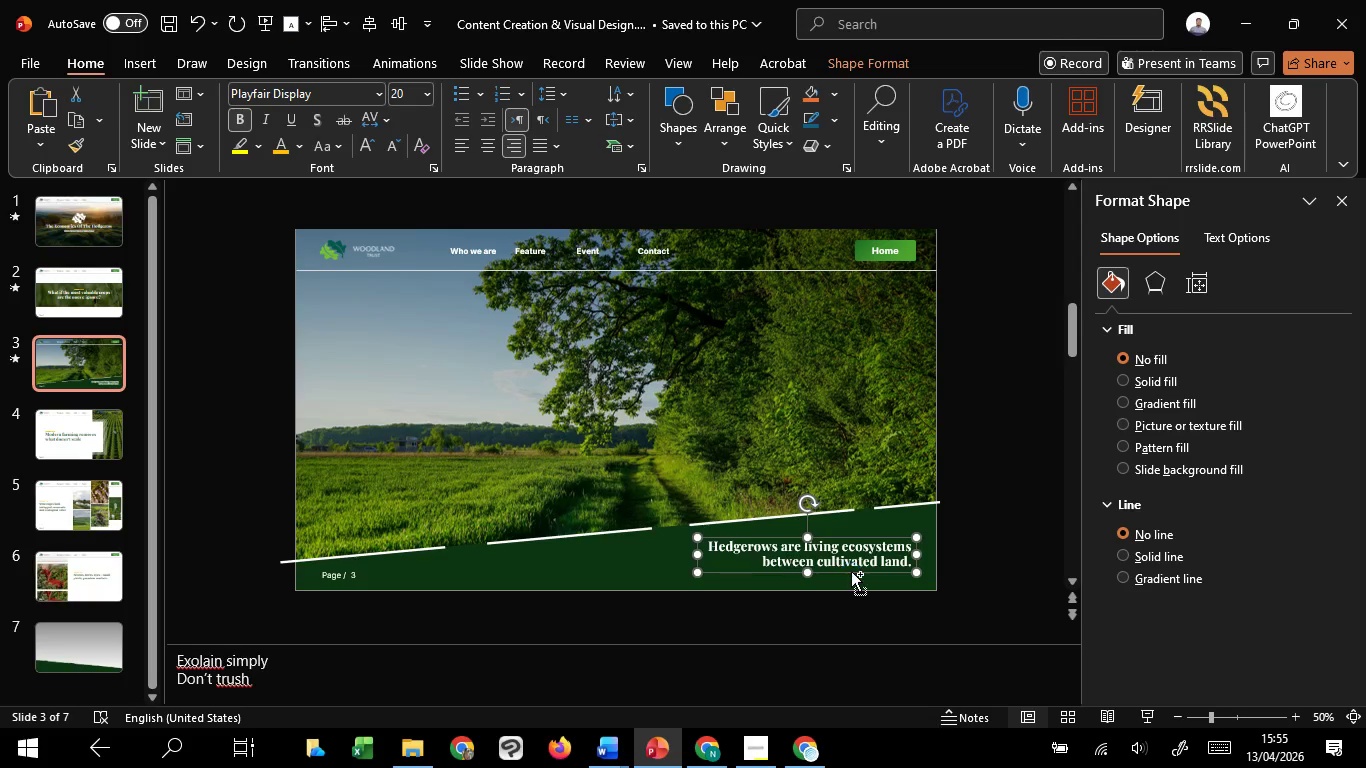 
key(Control+C)
 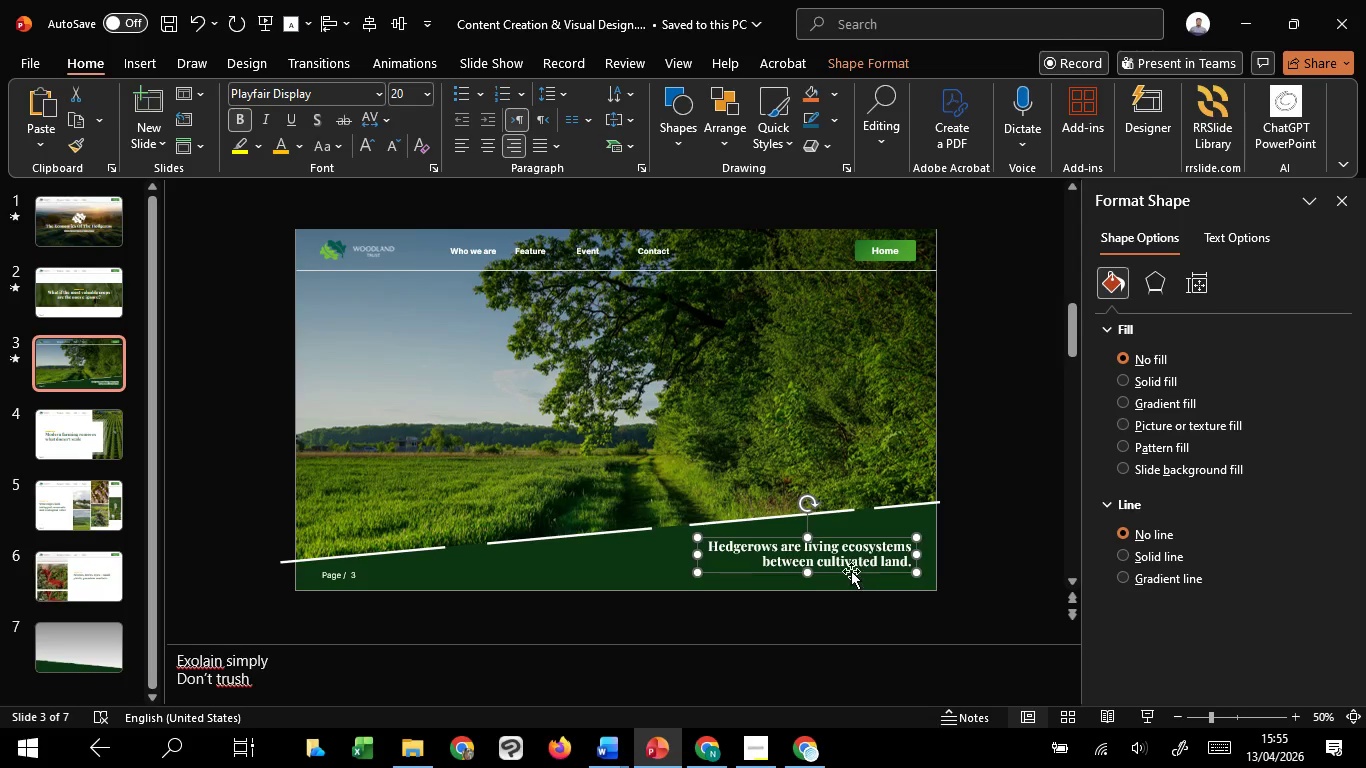 
key(Control+C)
 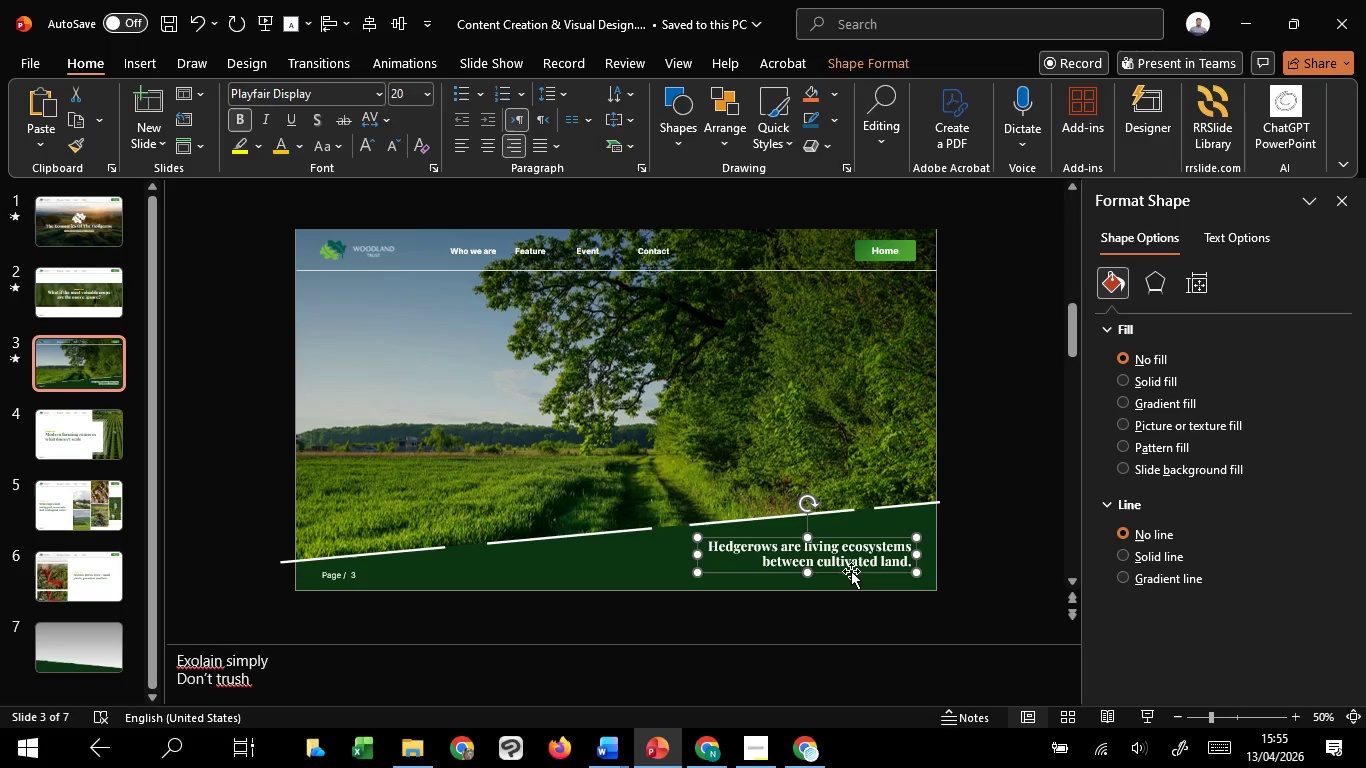 
scroll: coordinate [851, 571], scroll_direction: down, amount: 12.0
 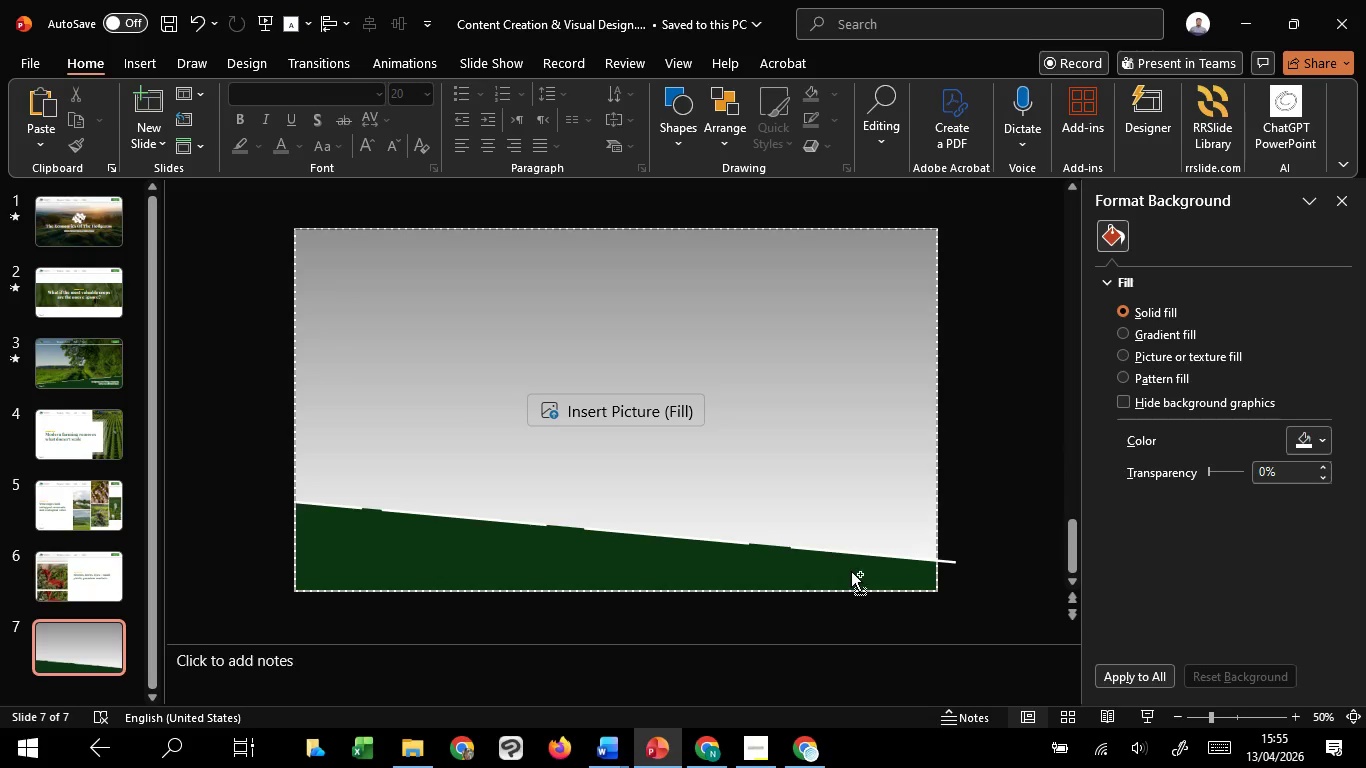 
hold_key(key=ControlLeft, duration=1.59)
 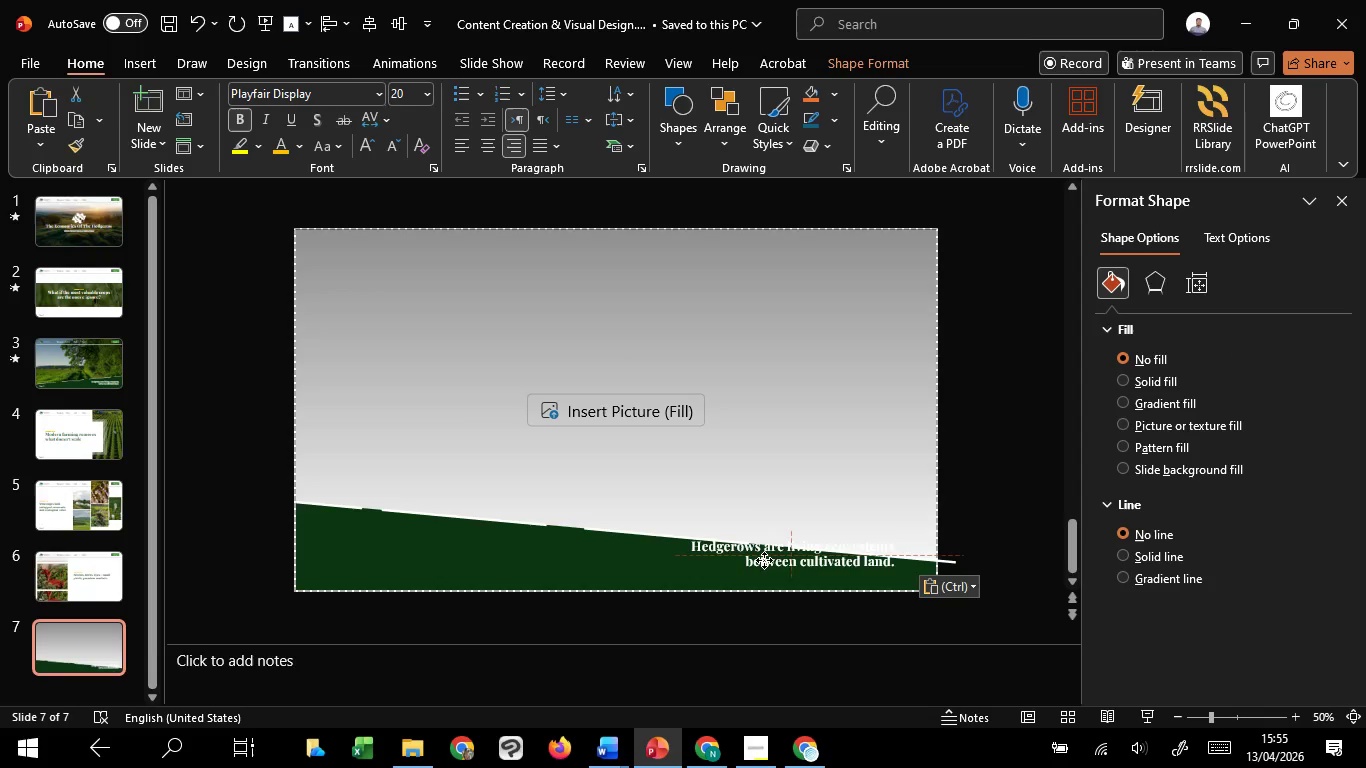 
hold_key(key=V, duration=23.52)
 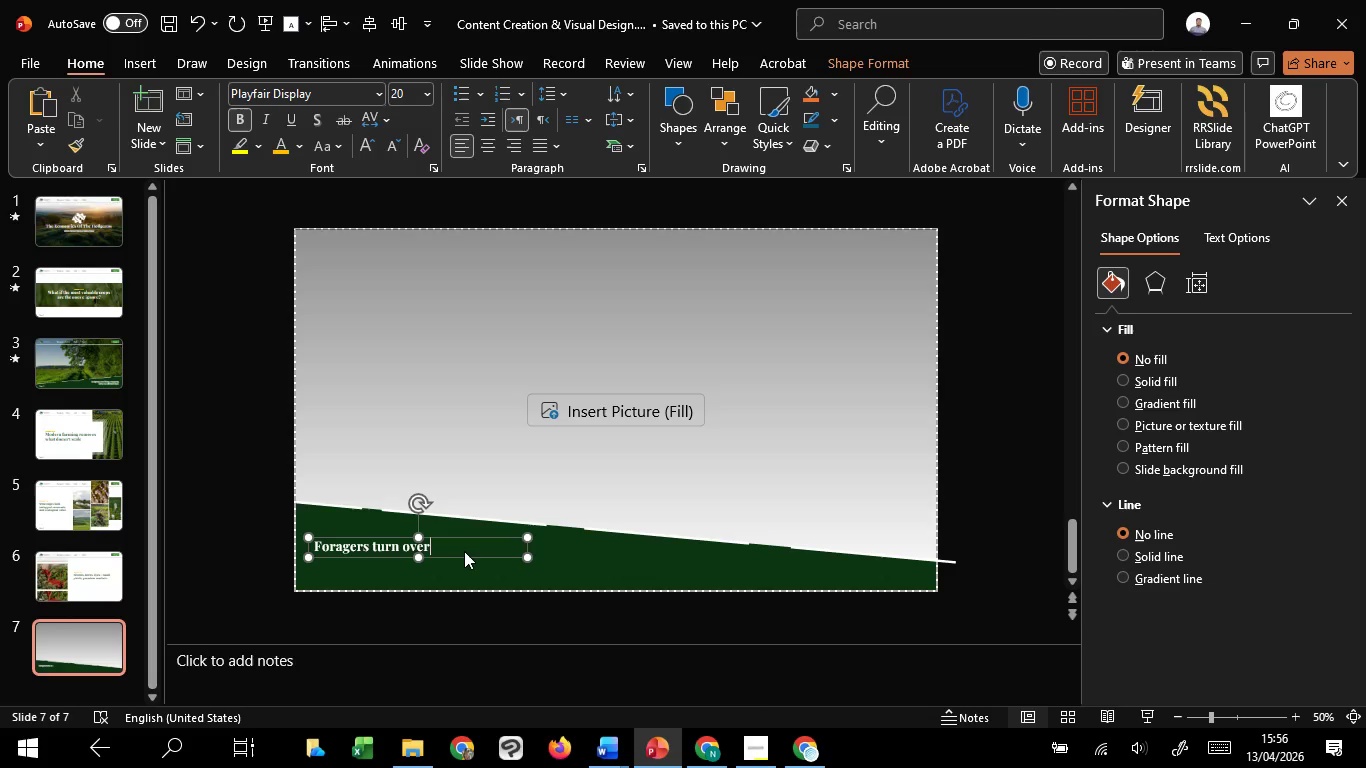 
left_click_drag(start_coordinate=[853, 571], to_coordinate=[464, 520])
 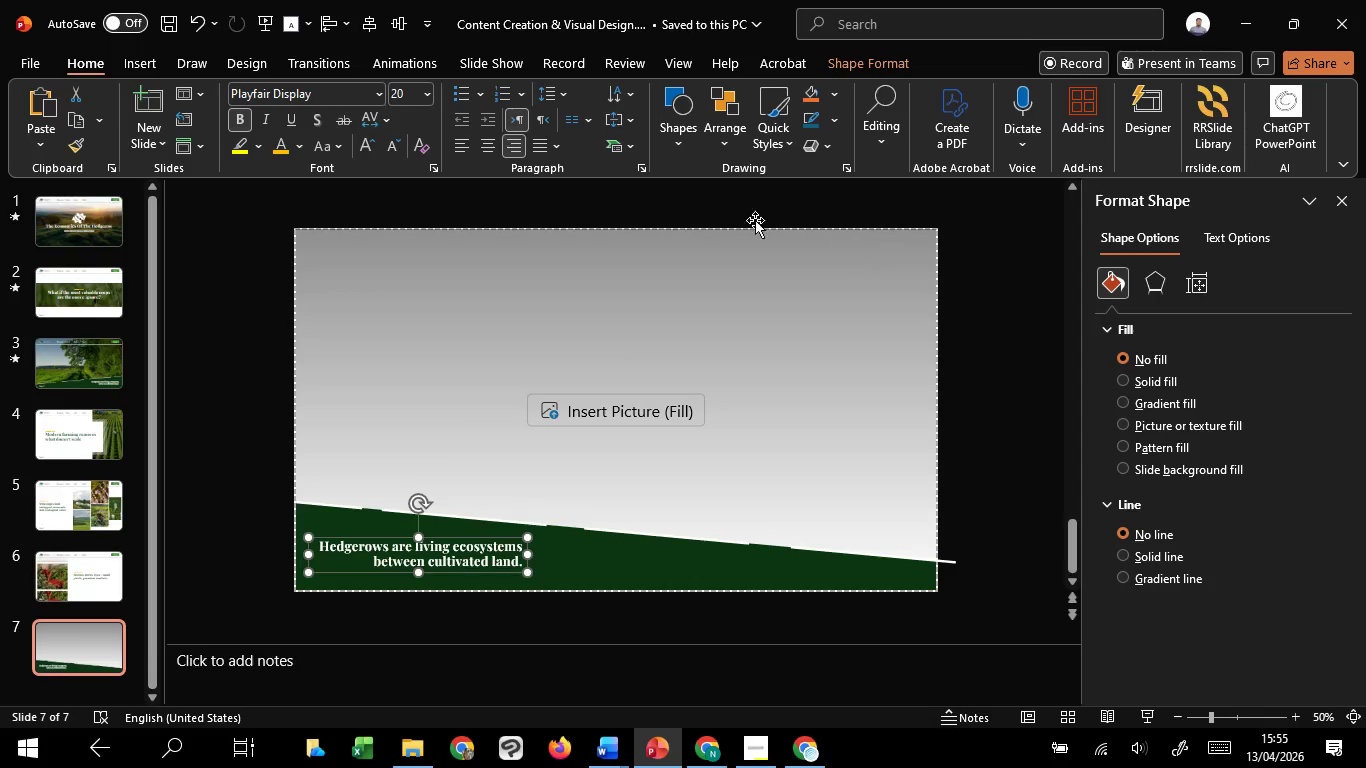 
hold_key(key=ShiftLeft, duration=1.51)
 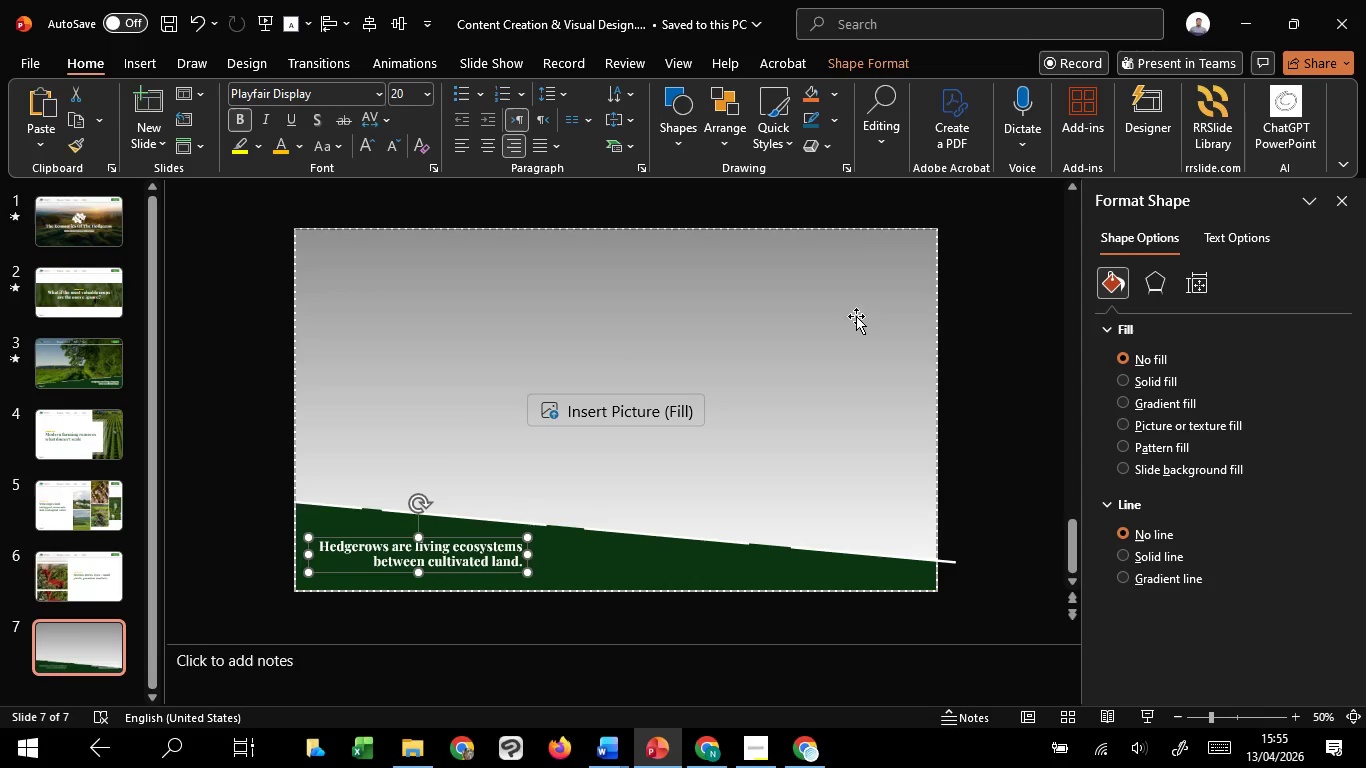 
hold_key(key=ShiftLeft, duration=0.52)
 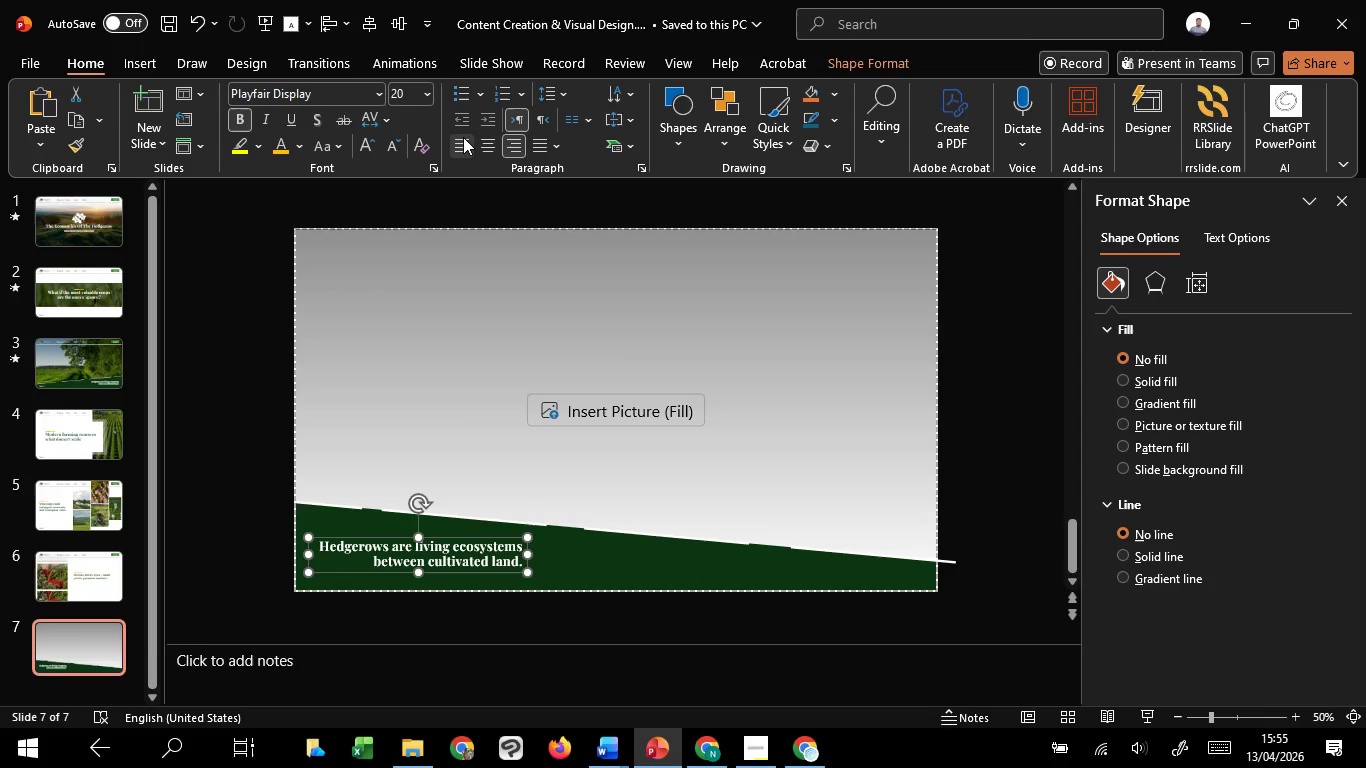 
left_click([463, 137])
 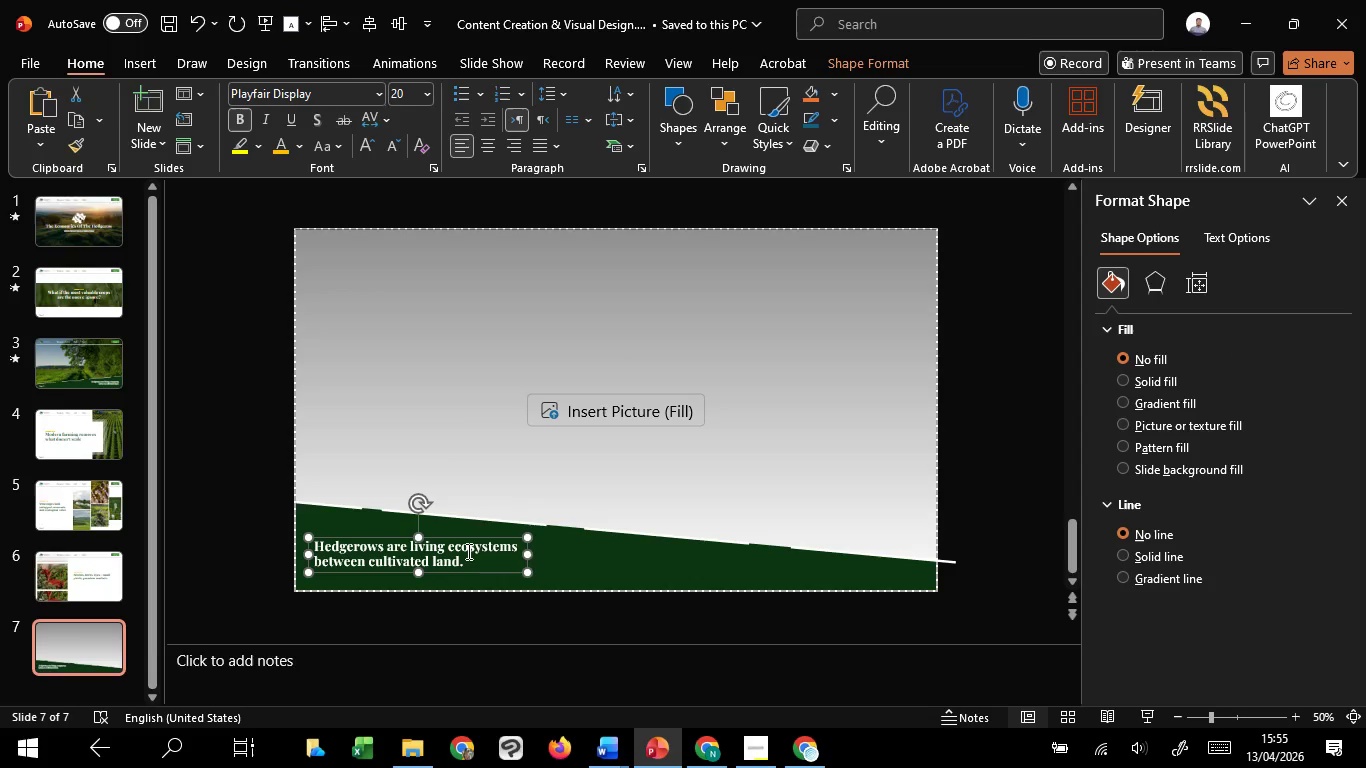 
left_click([464, 551])
 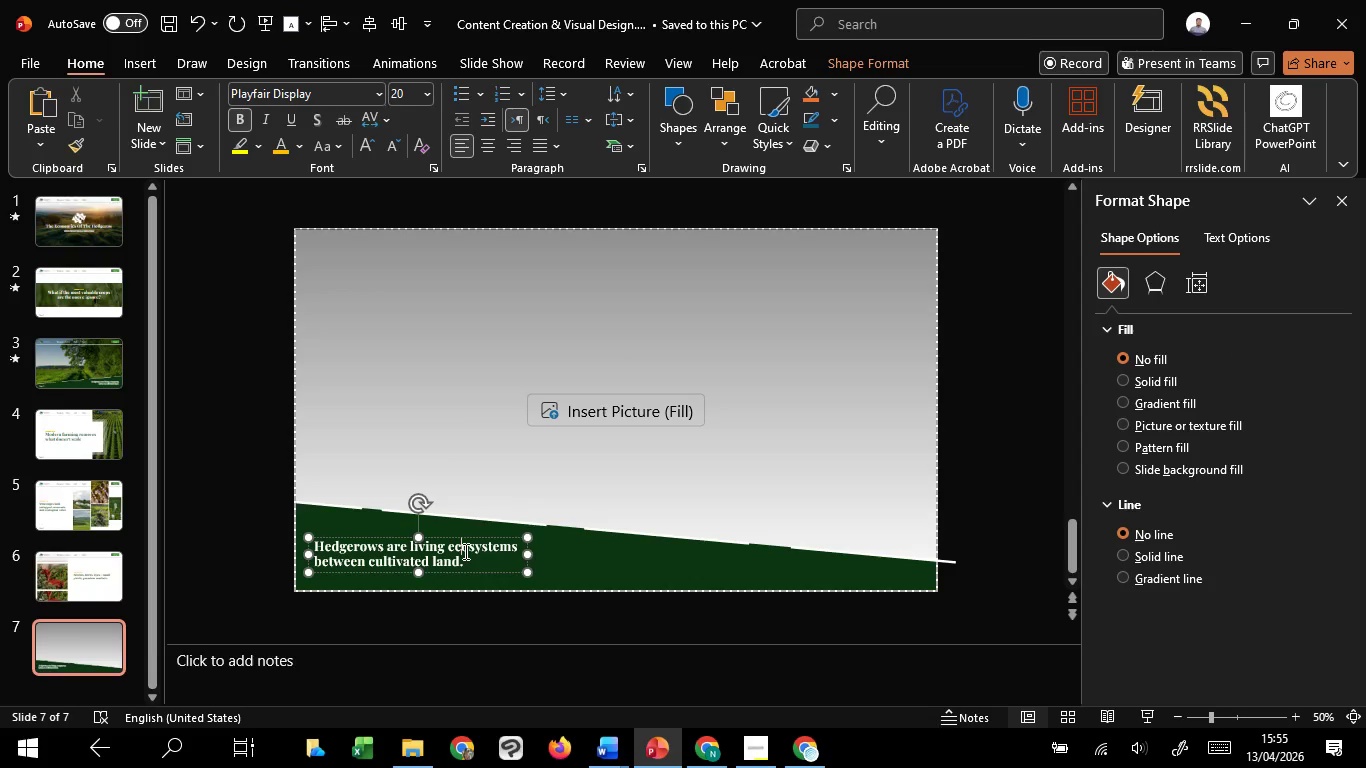 
key(Control+A)
 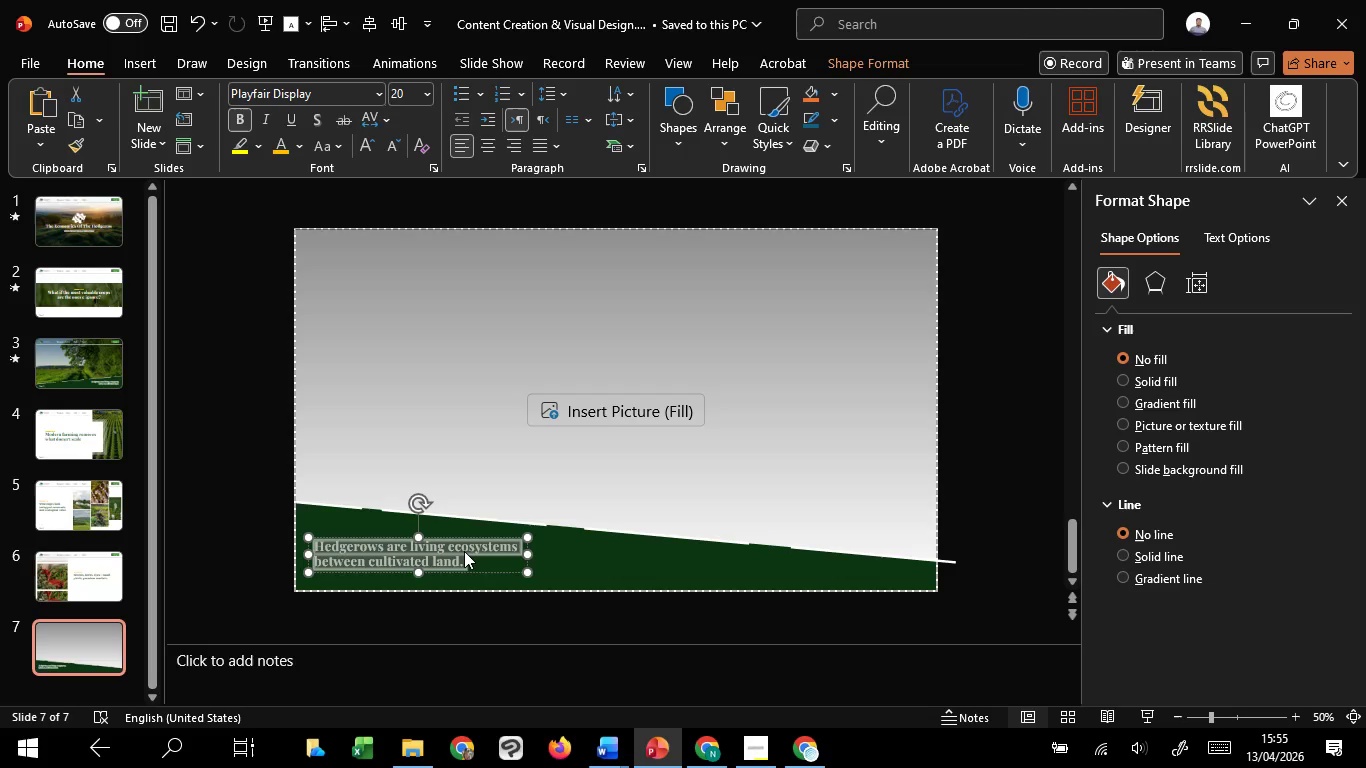 
type(Forages)
key(Backspace)
type(rs turn oerloa)
key(Backspace)
type(oked landscapes into )
 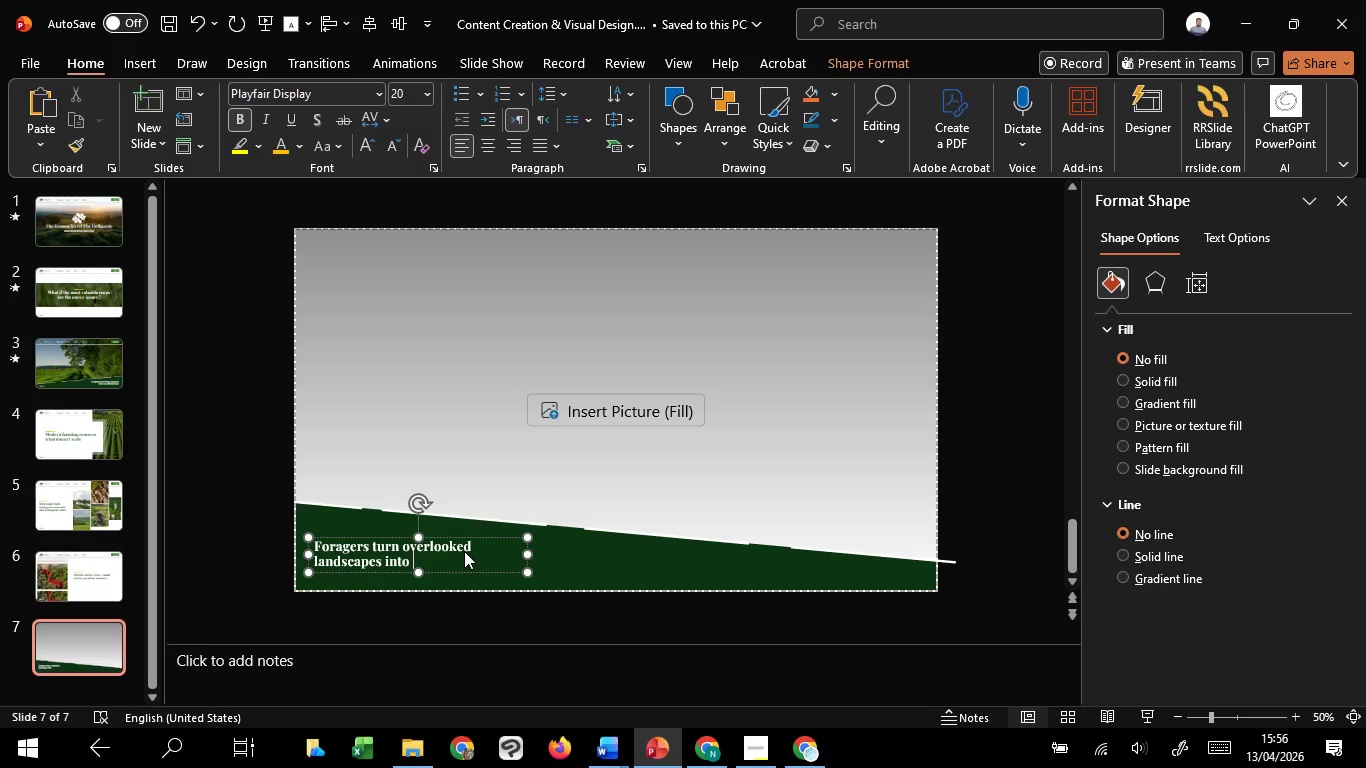 
type(livelihoods)
 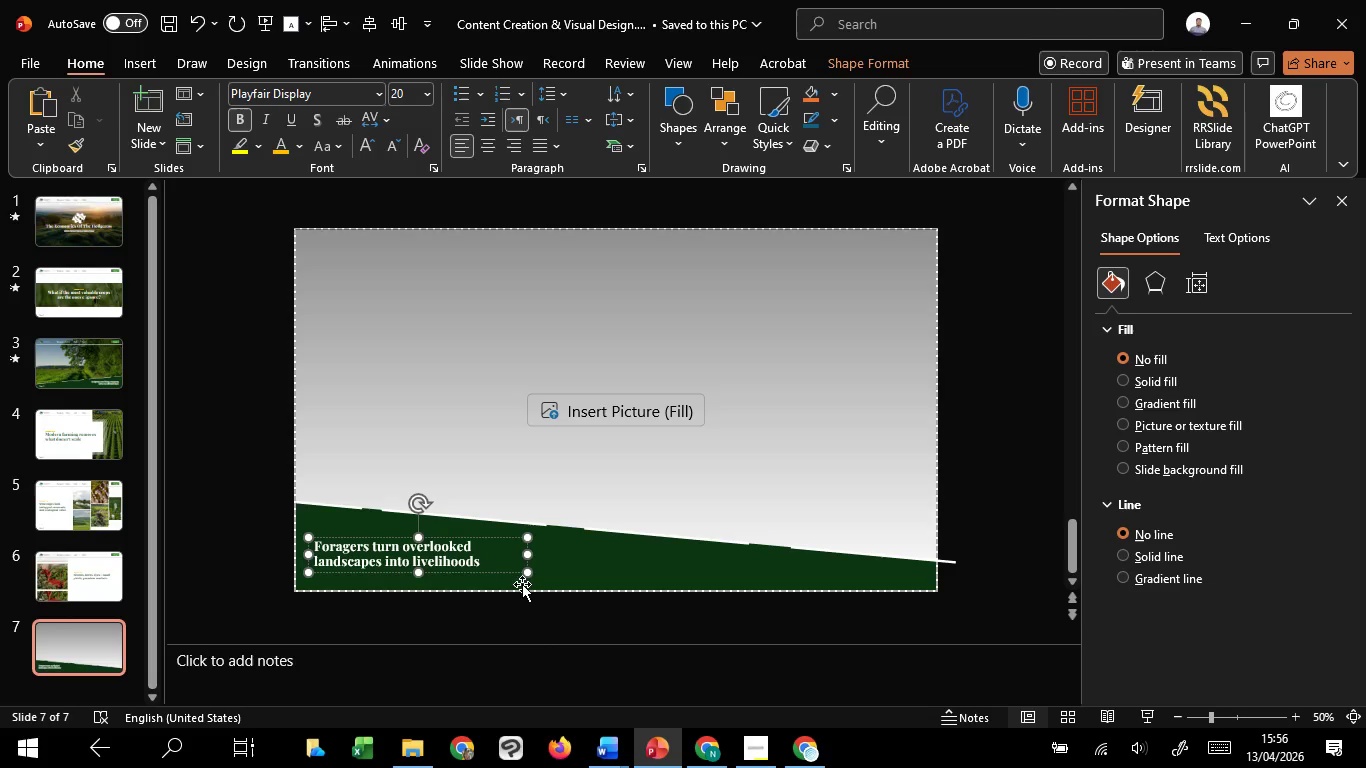 
left_click([542, 643])
 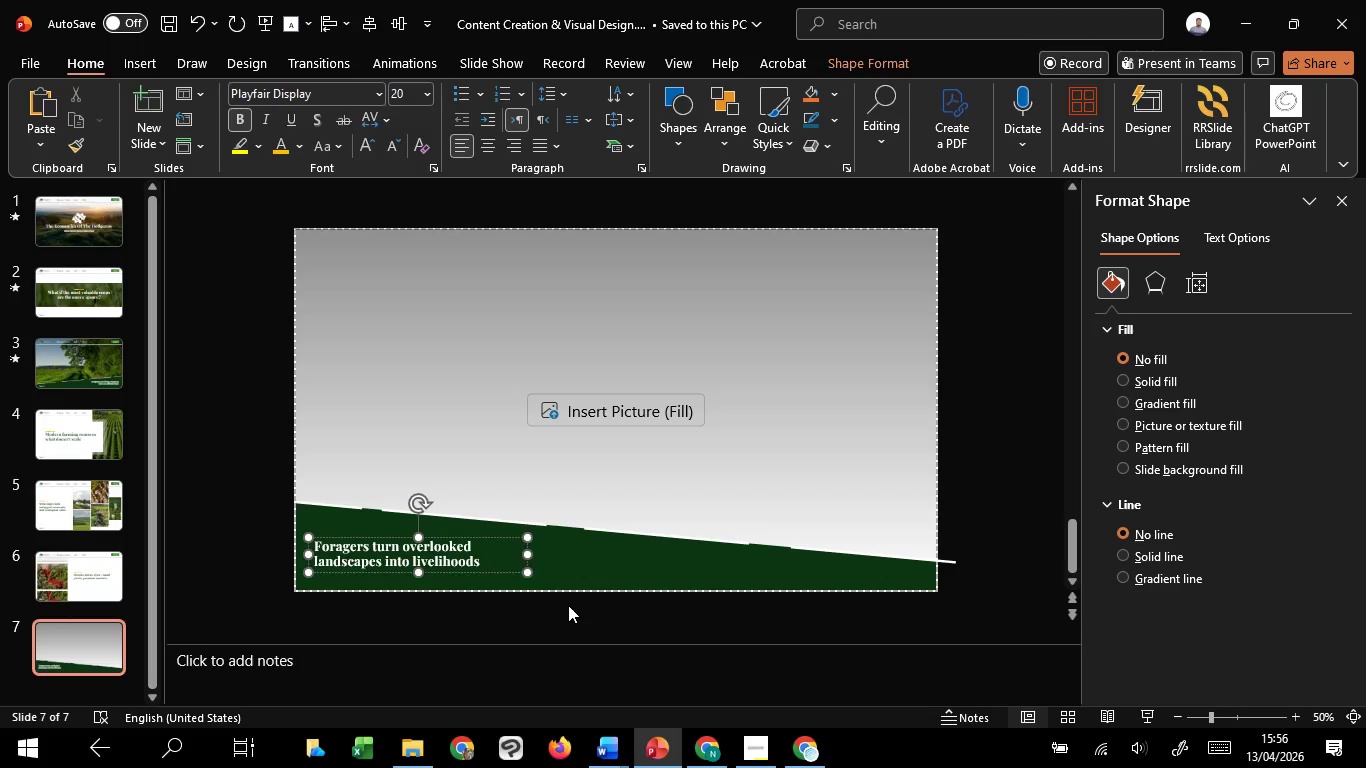 
left_click([569, 605])
 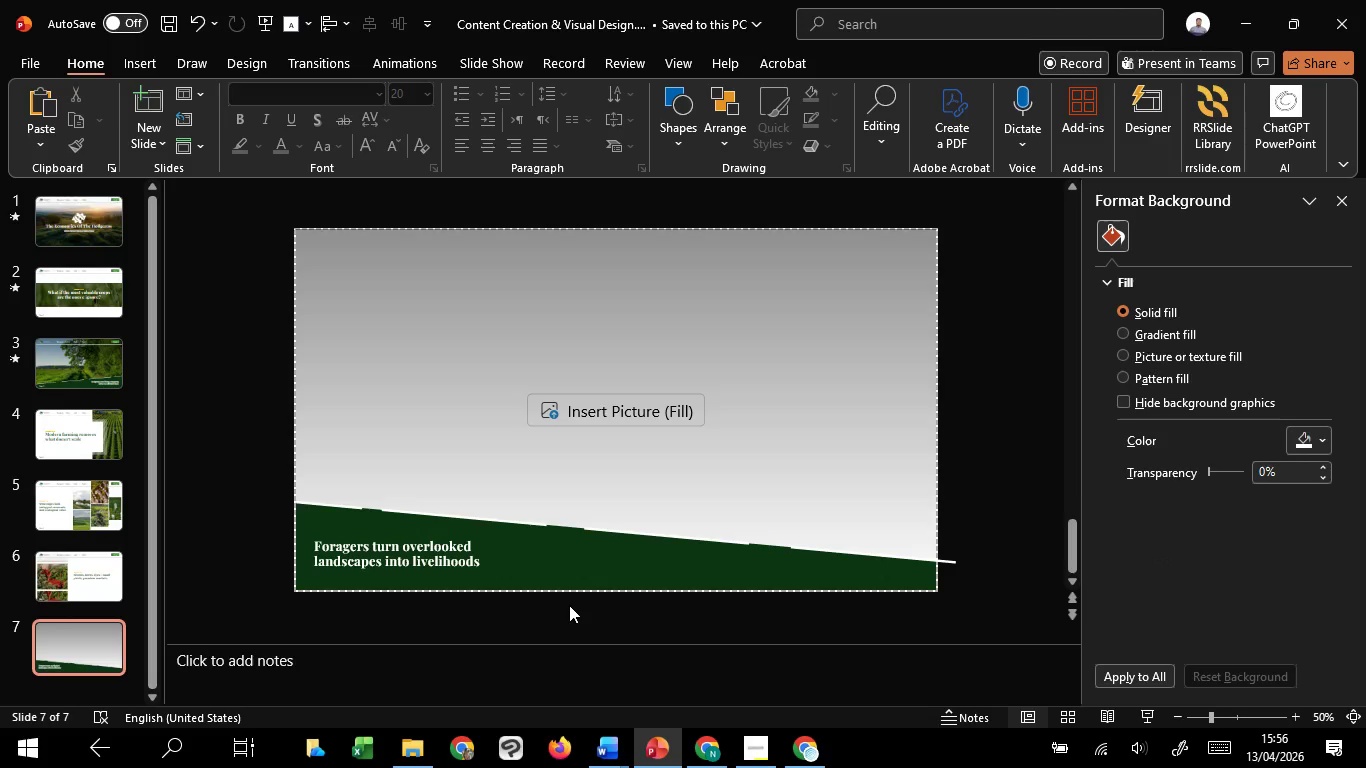 
scroll: coordinate [569, 605], scroll_direction: up, amount: 2.0
 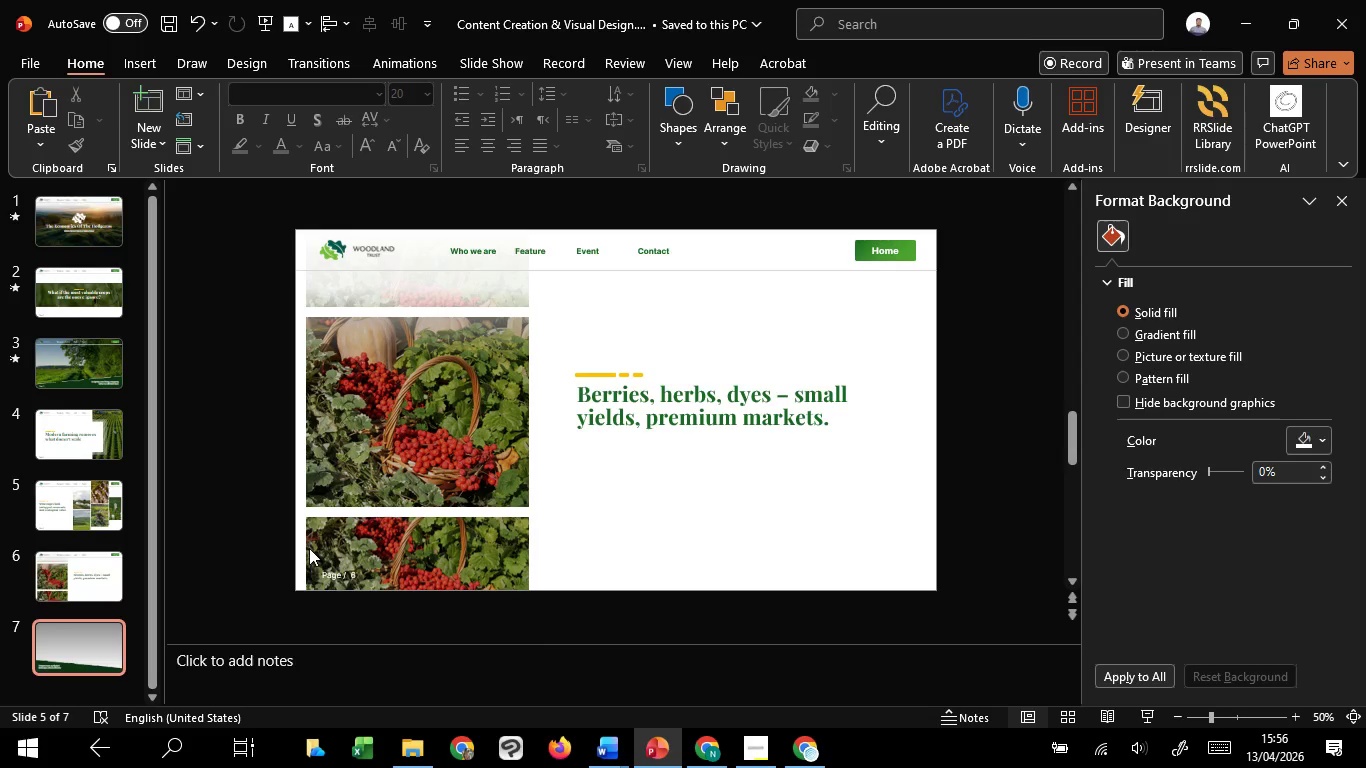 
left_click_drag(start_coordinate=[276, 550], to_coordinate=[517, 644])
 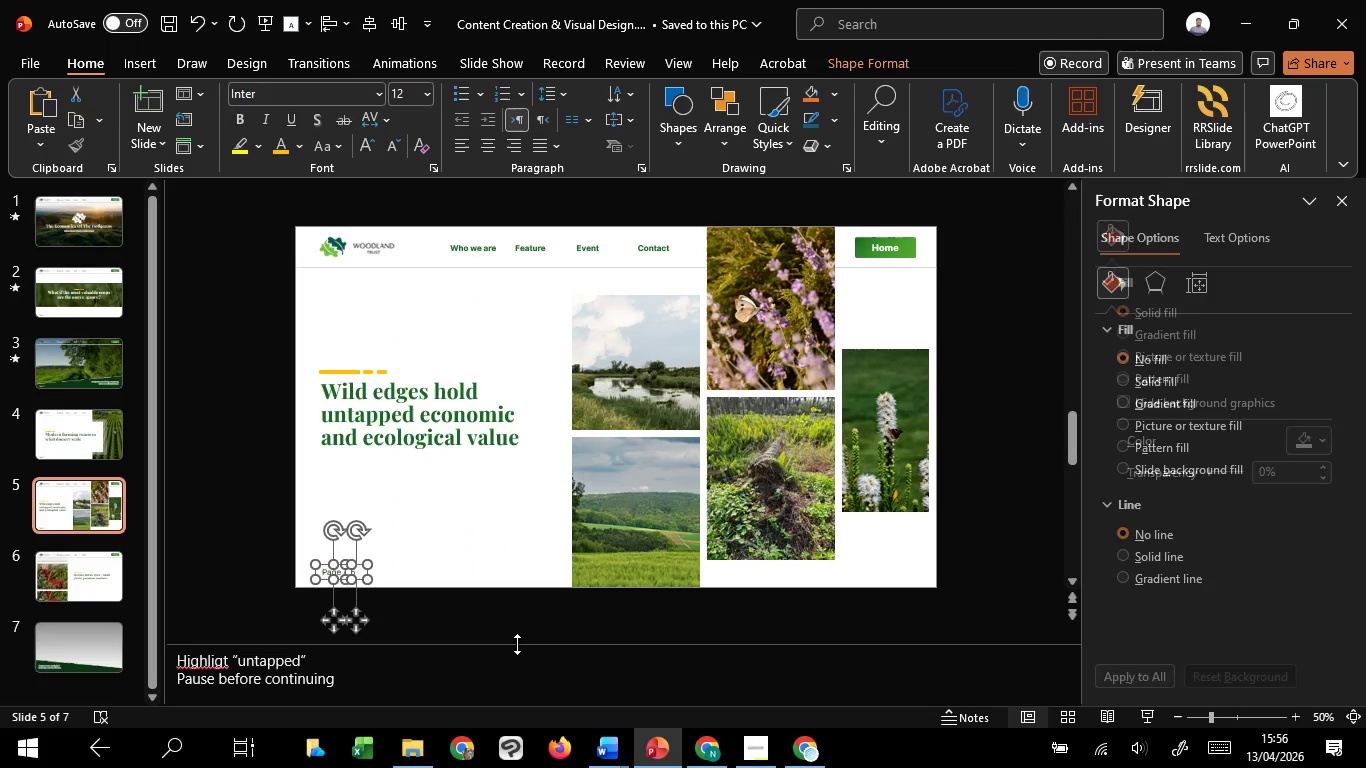 
key(Control+C)
 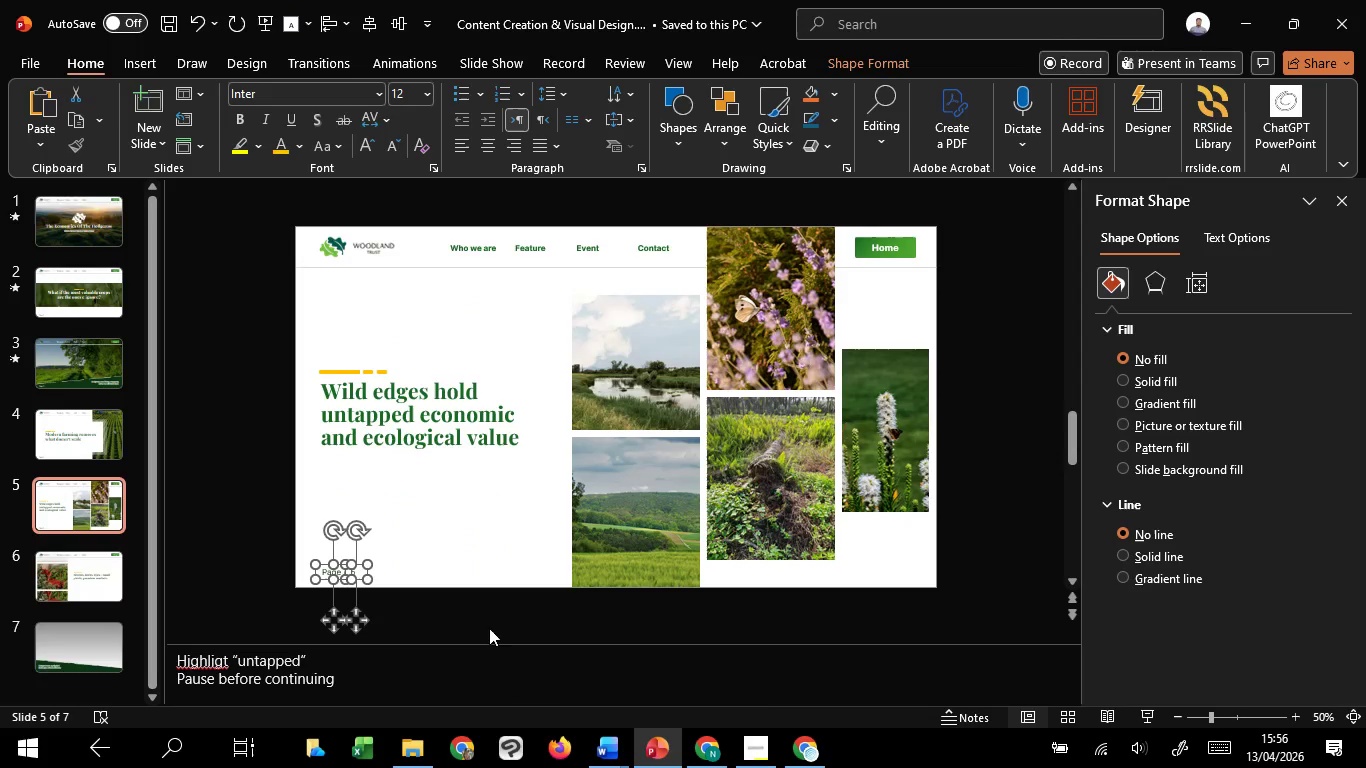 
key(Control+C)
 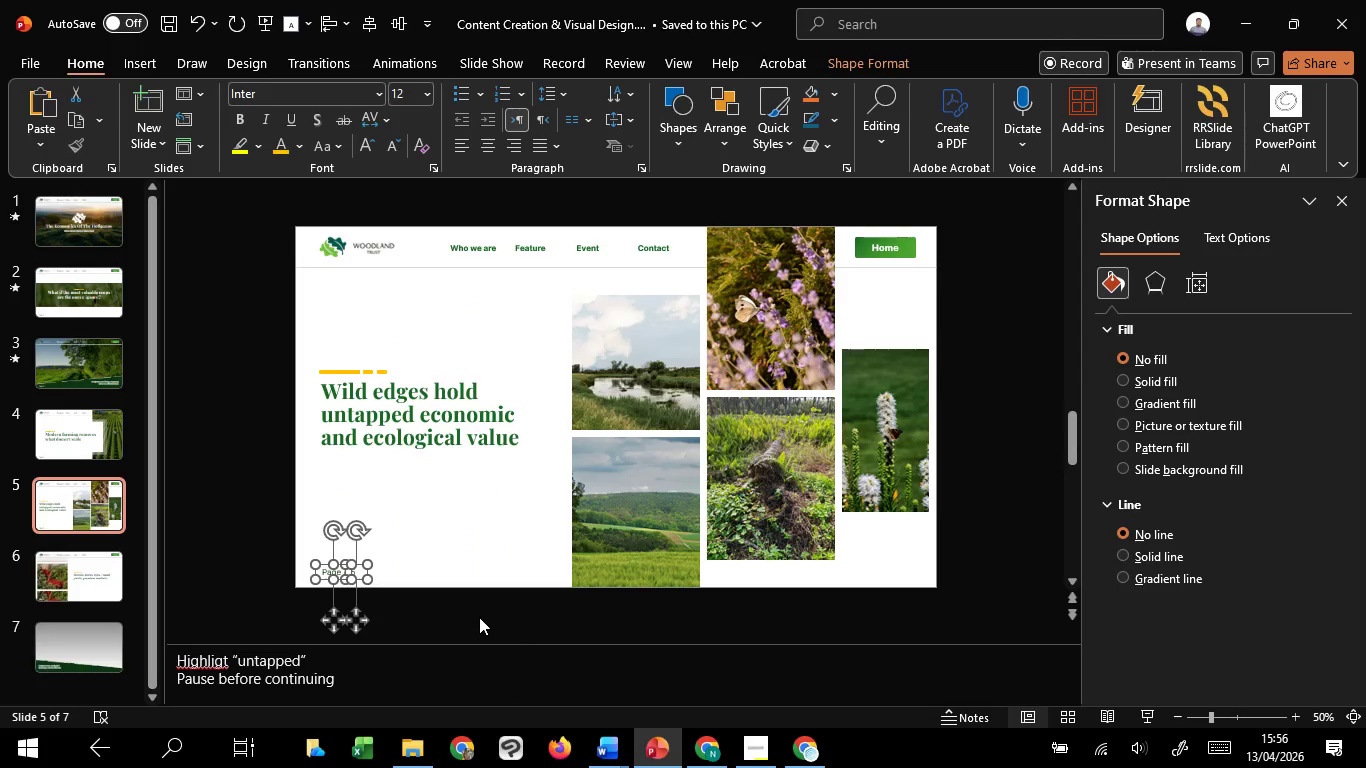 
scroll: coordinate [479, 617], scroll_direction: down, amount: 3.0
 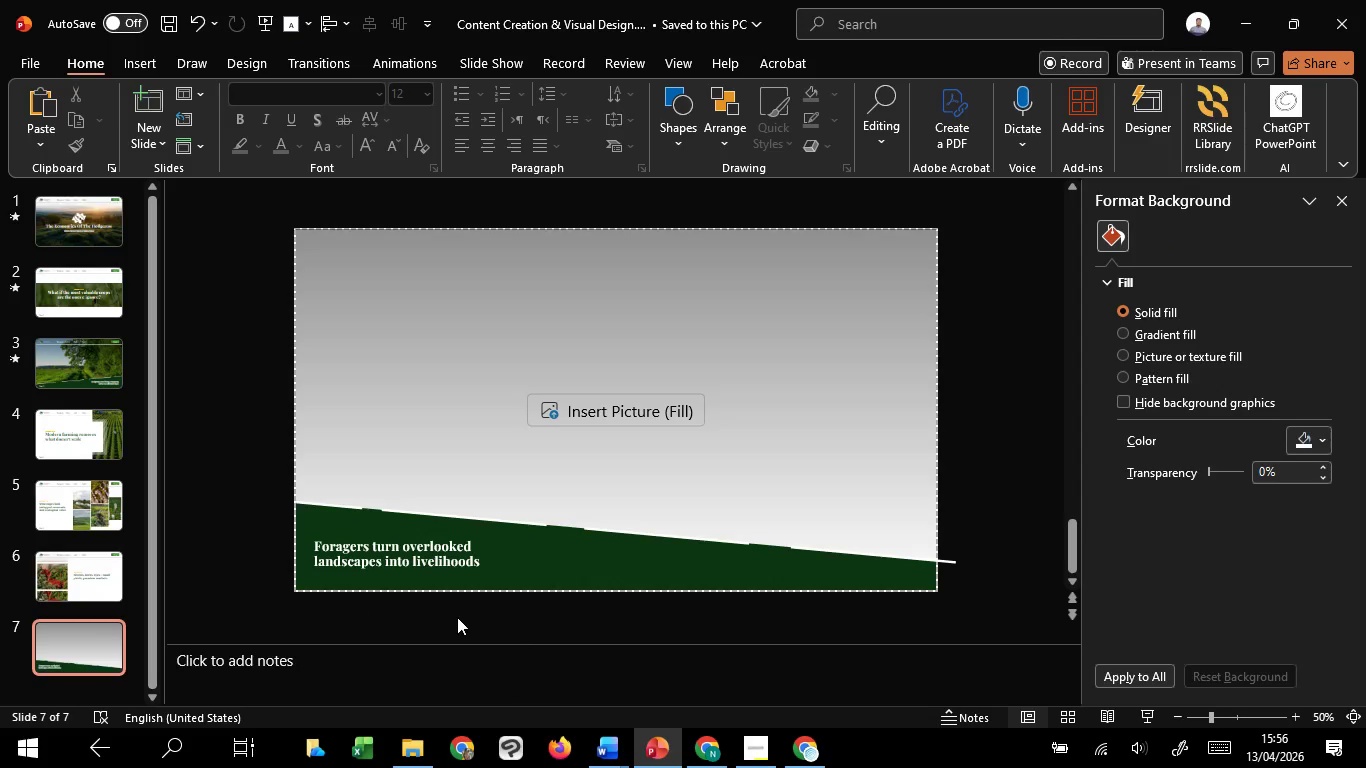 
key(Control+V)
 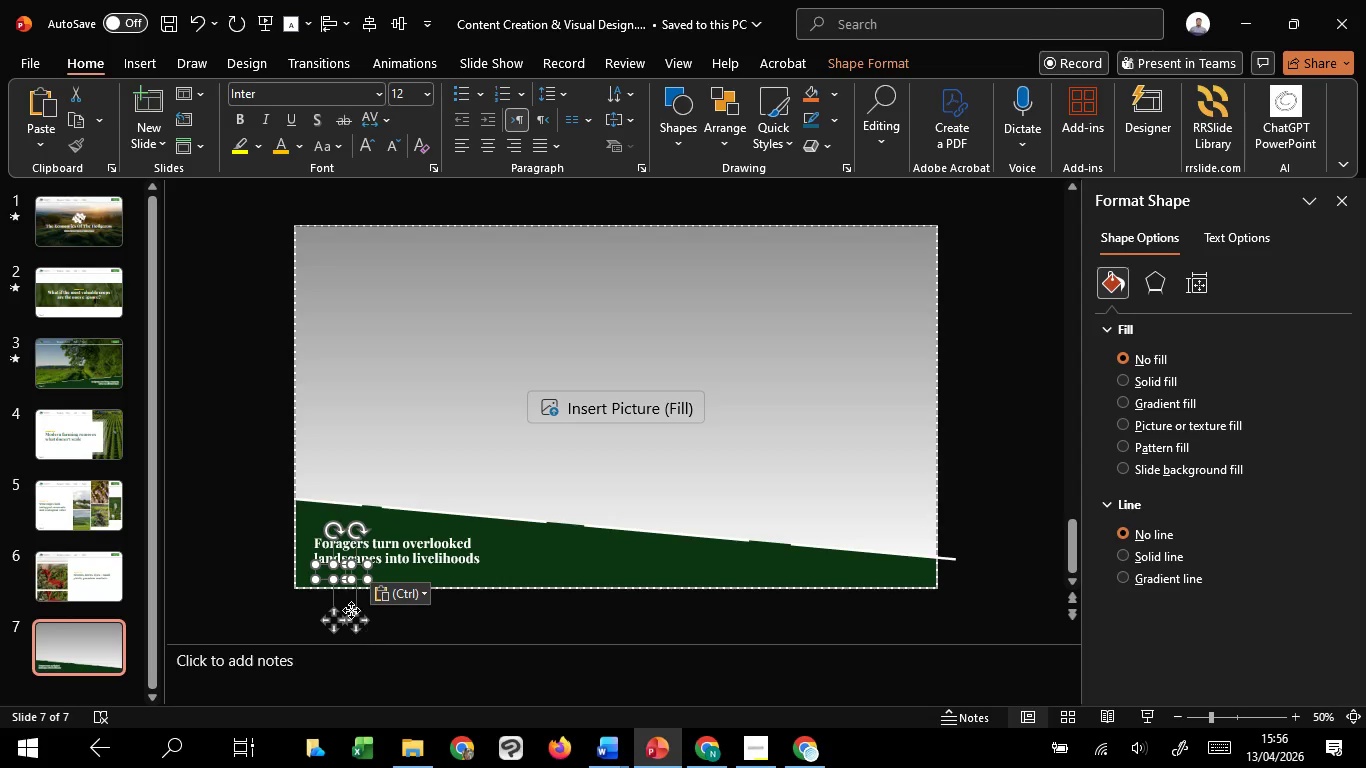 
right_click([360, 623])
 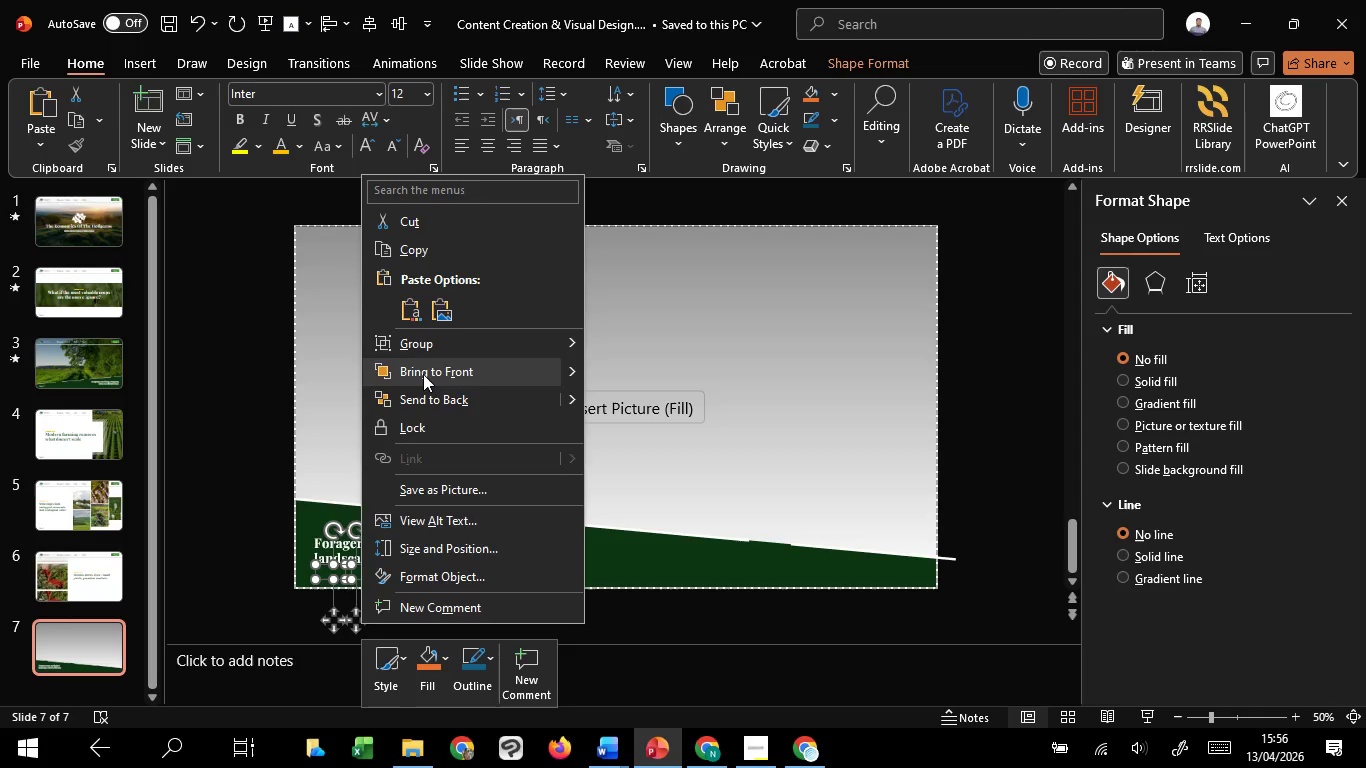 
left_click([423, 372])
 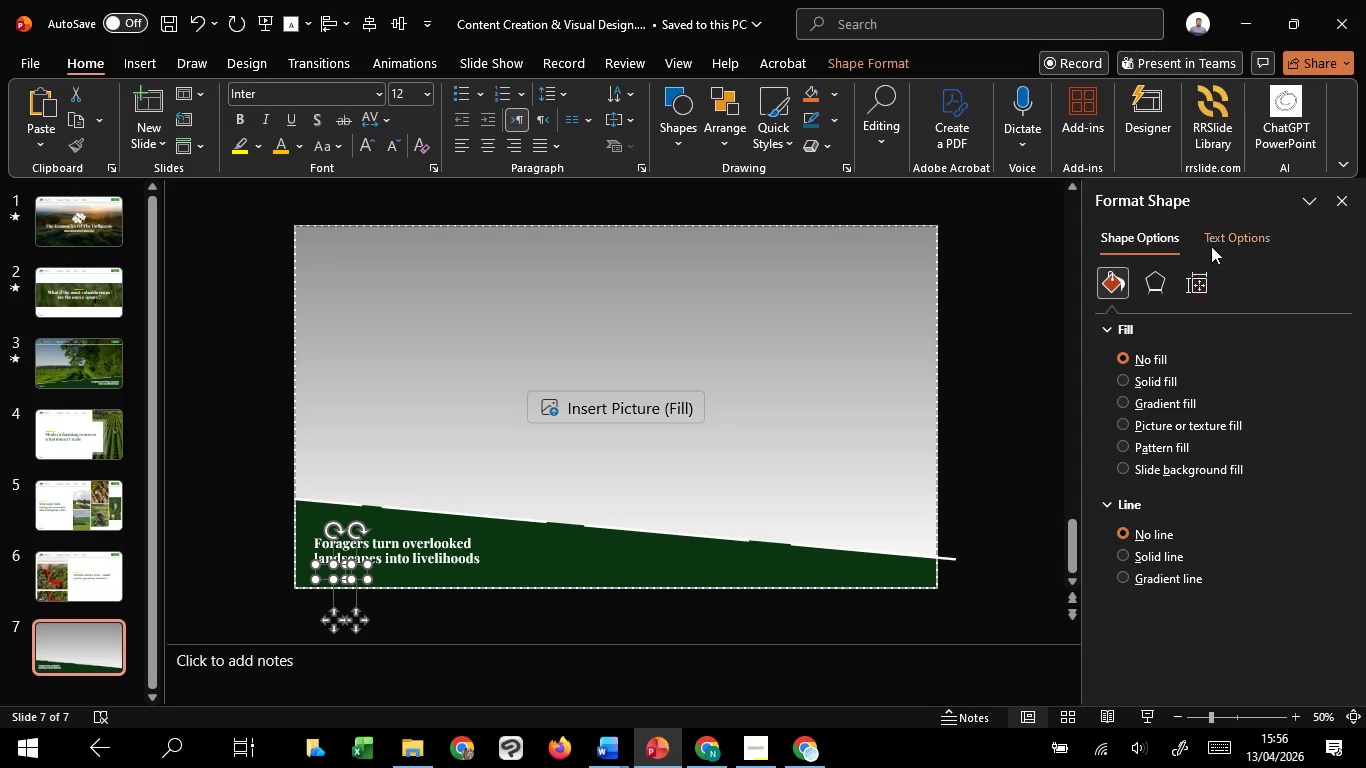 
left_click([1211, 246])
 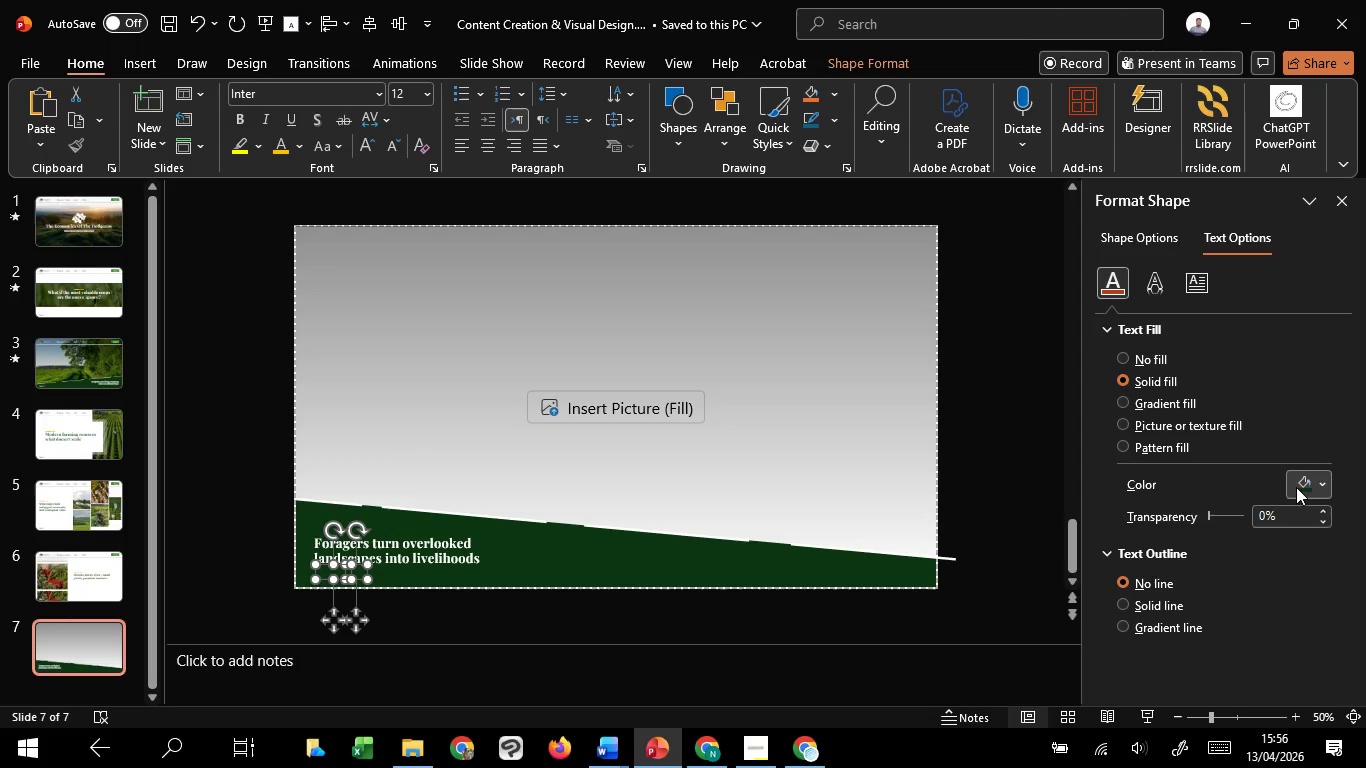 
left_click([1297, 488])
 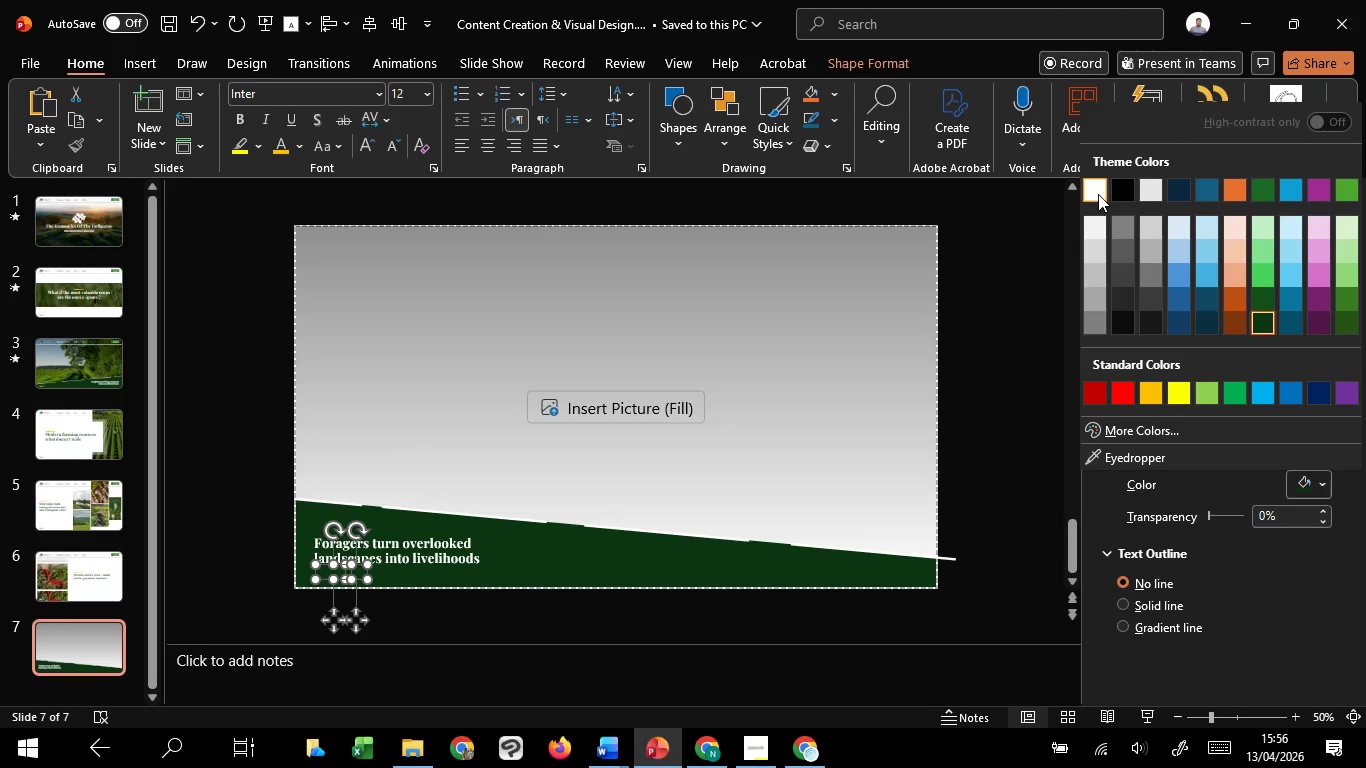 
left_click([1098, 194])
 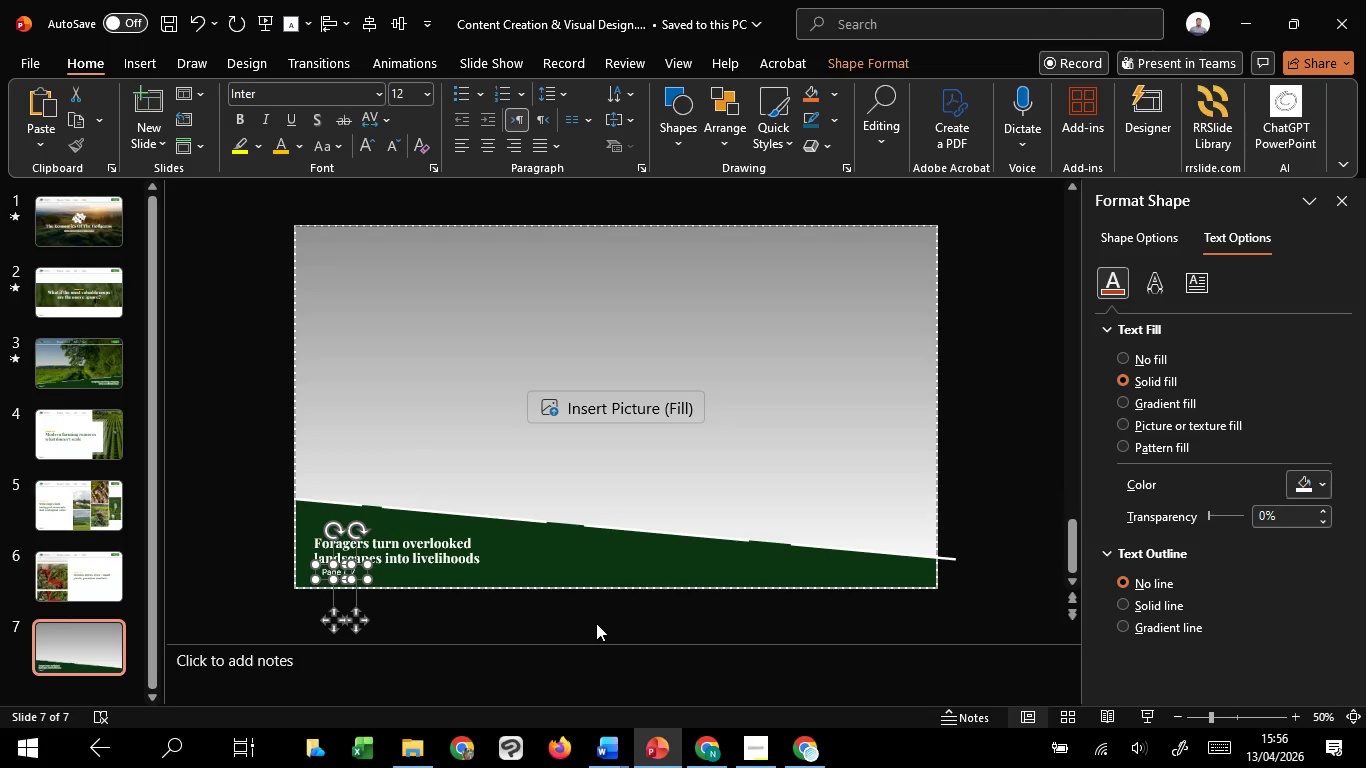 
left_click([596, 623])
 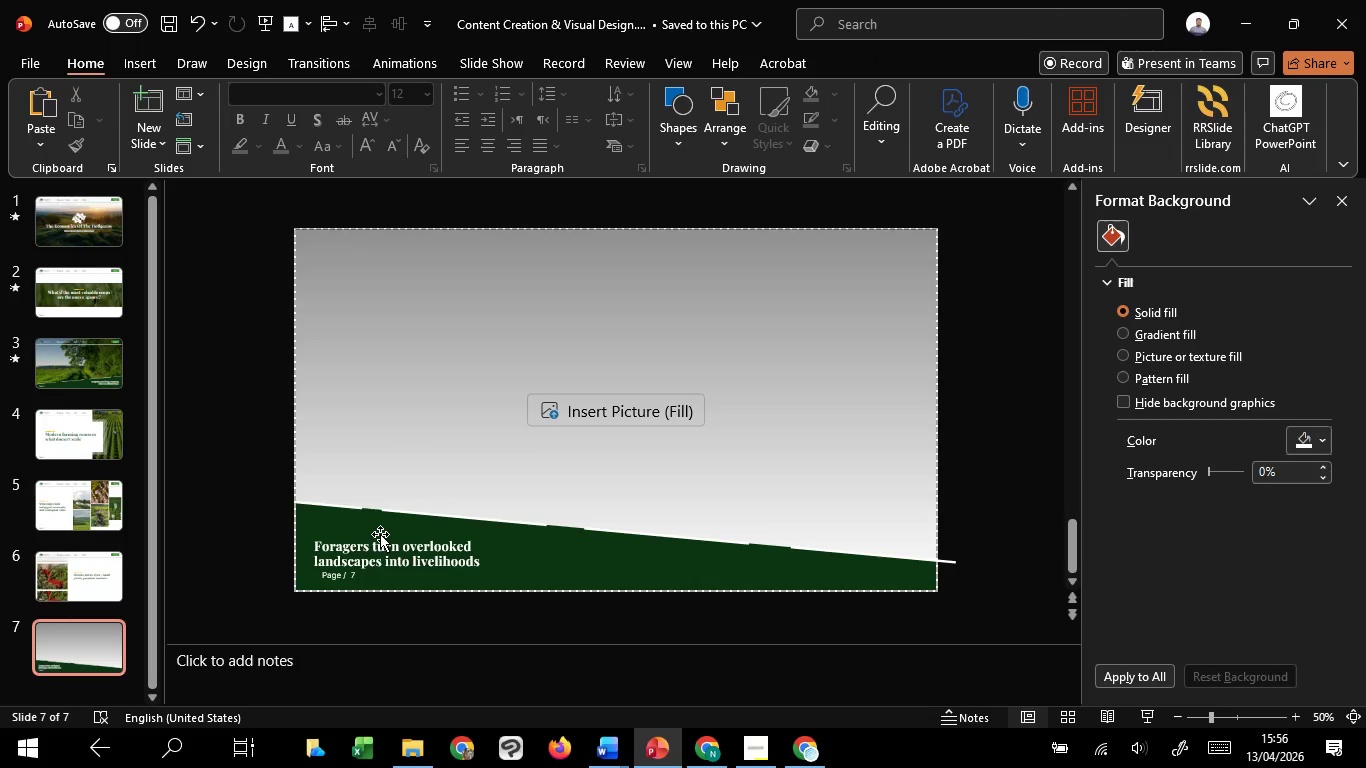 
left_click([378, 544])
 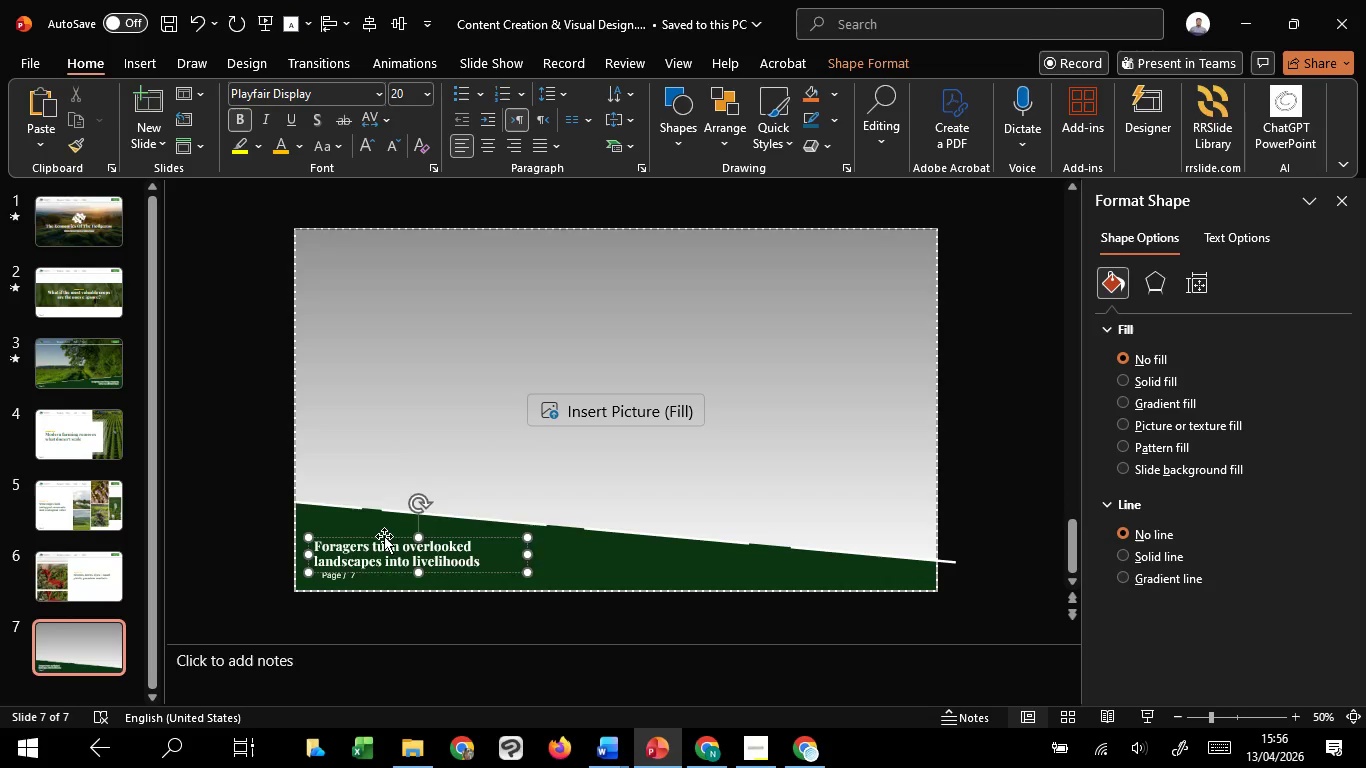 
left_click_drag(start_coordinate=[384, 536], to_coordinate=[393, 528])
 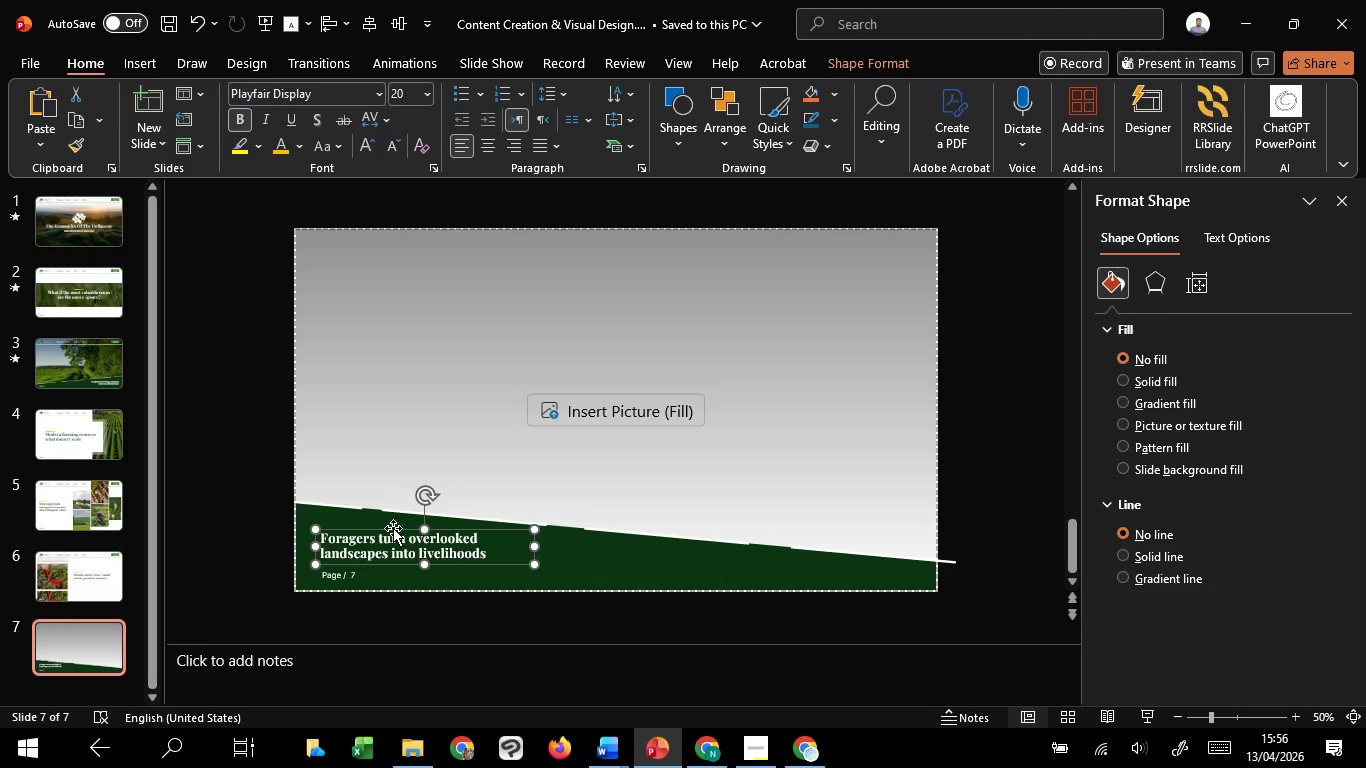 
key(ArrowRight)
 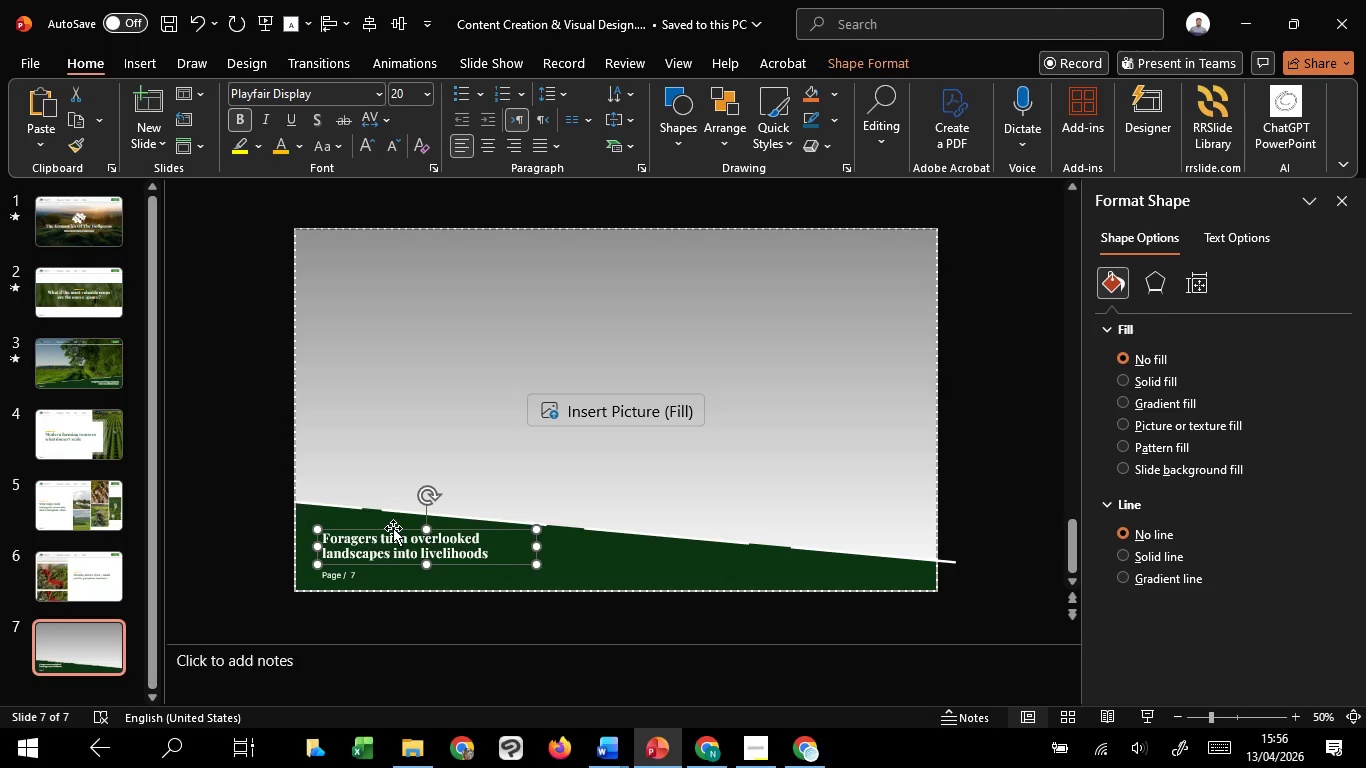 
key(ArrowRight)
 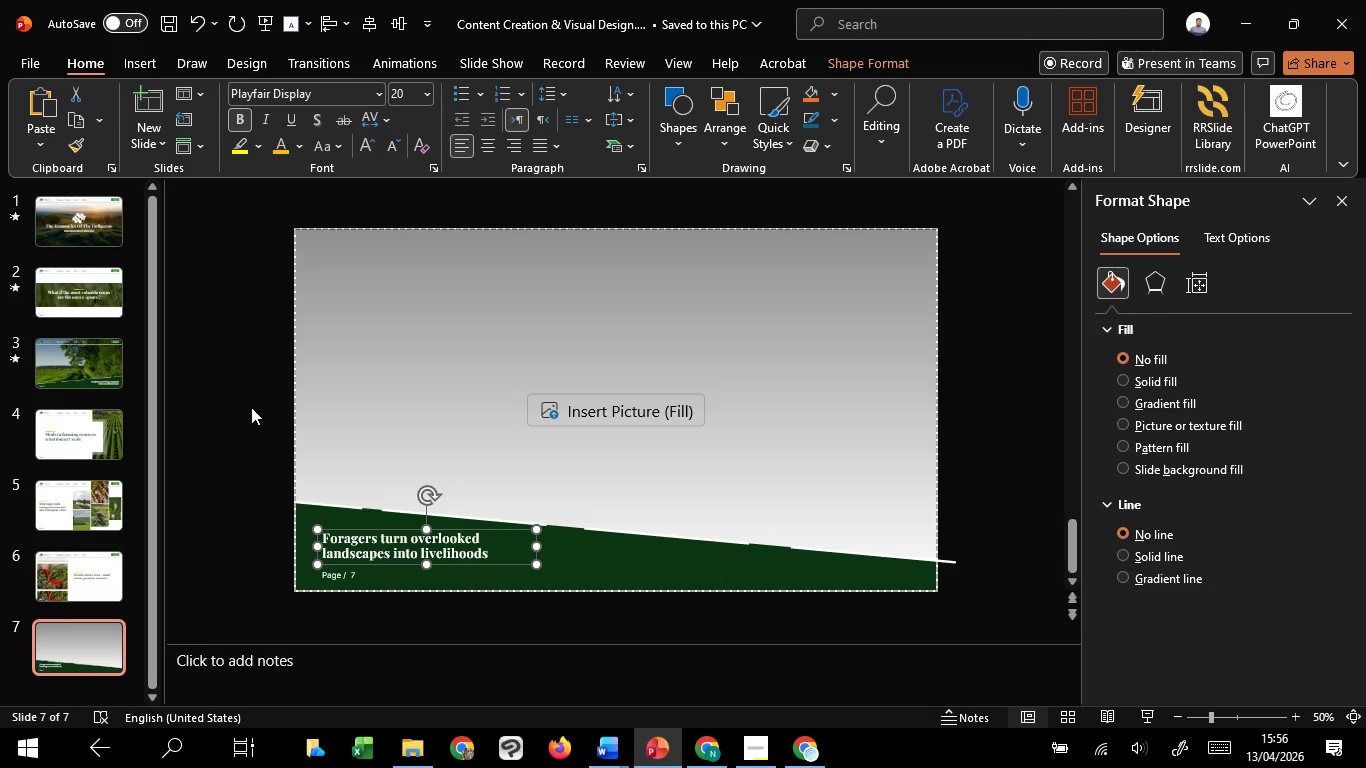 
left_click([248, 406])
 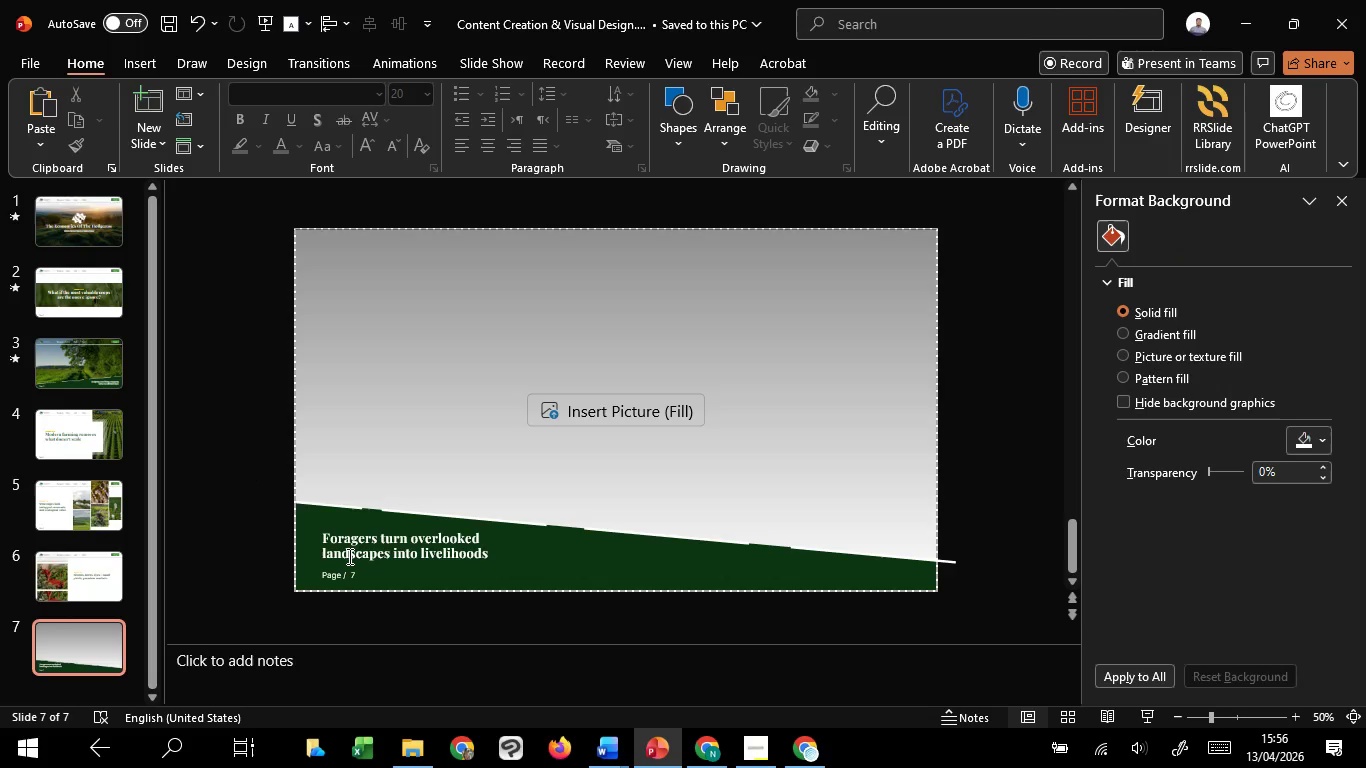 
left_click([348, 556])
 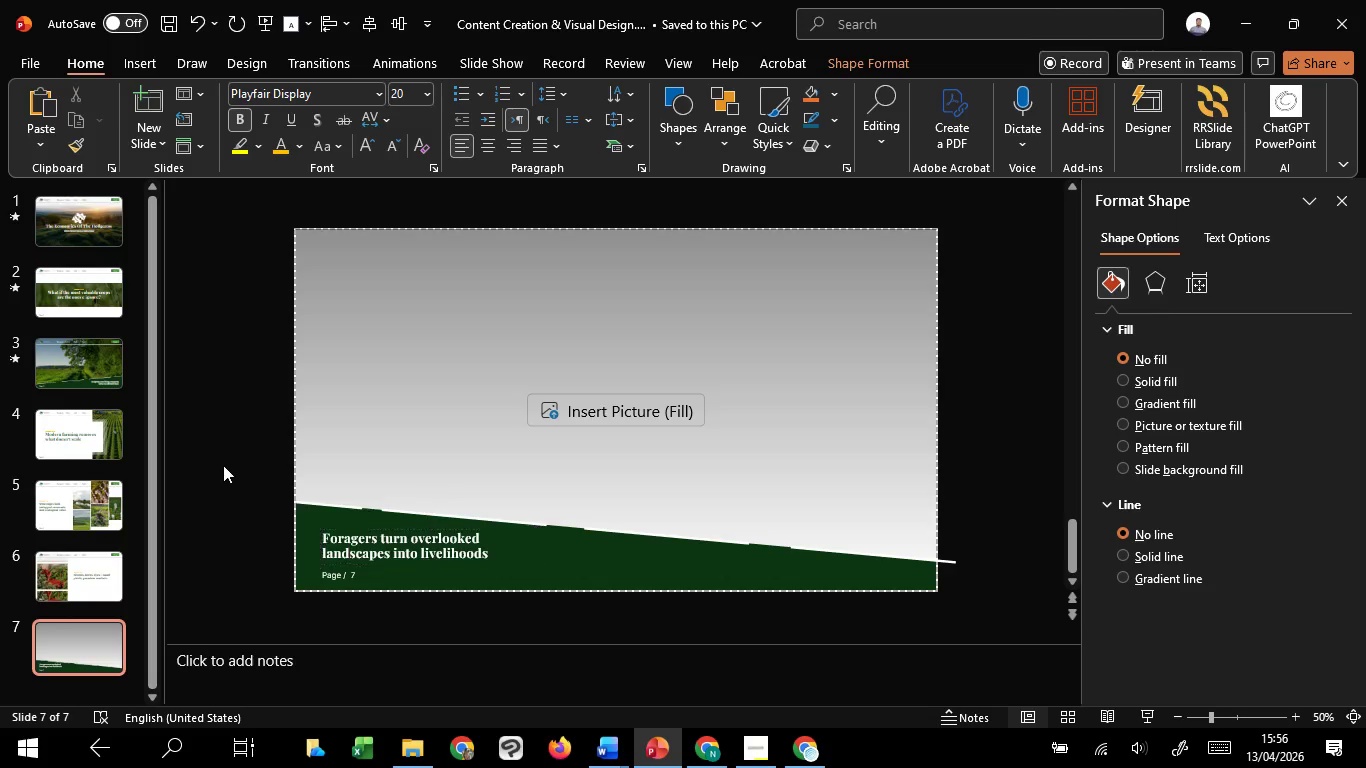 
left_click([223, 465])
 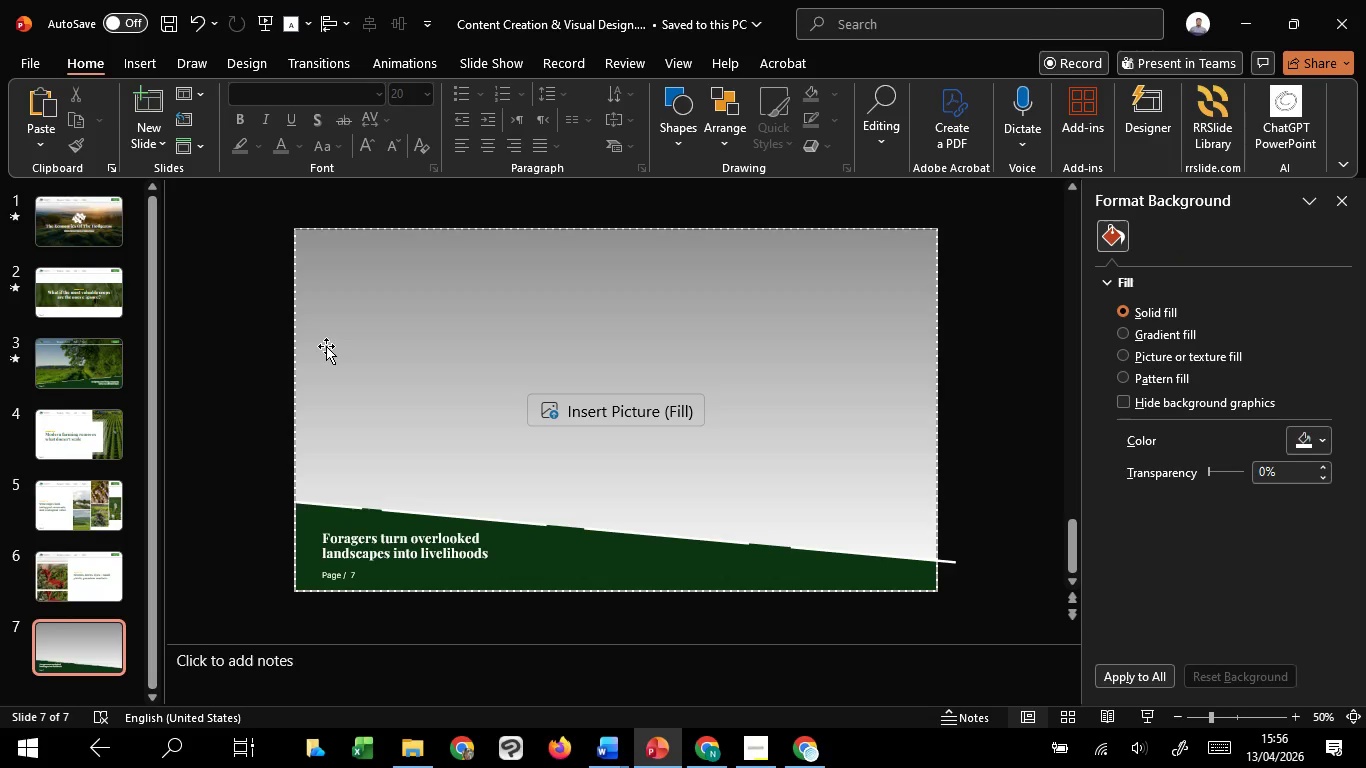 
left_click([345, 333])
 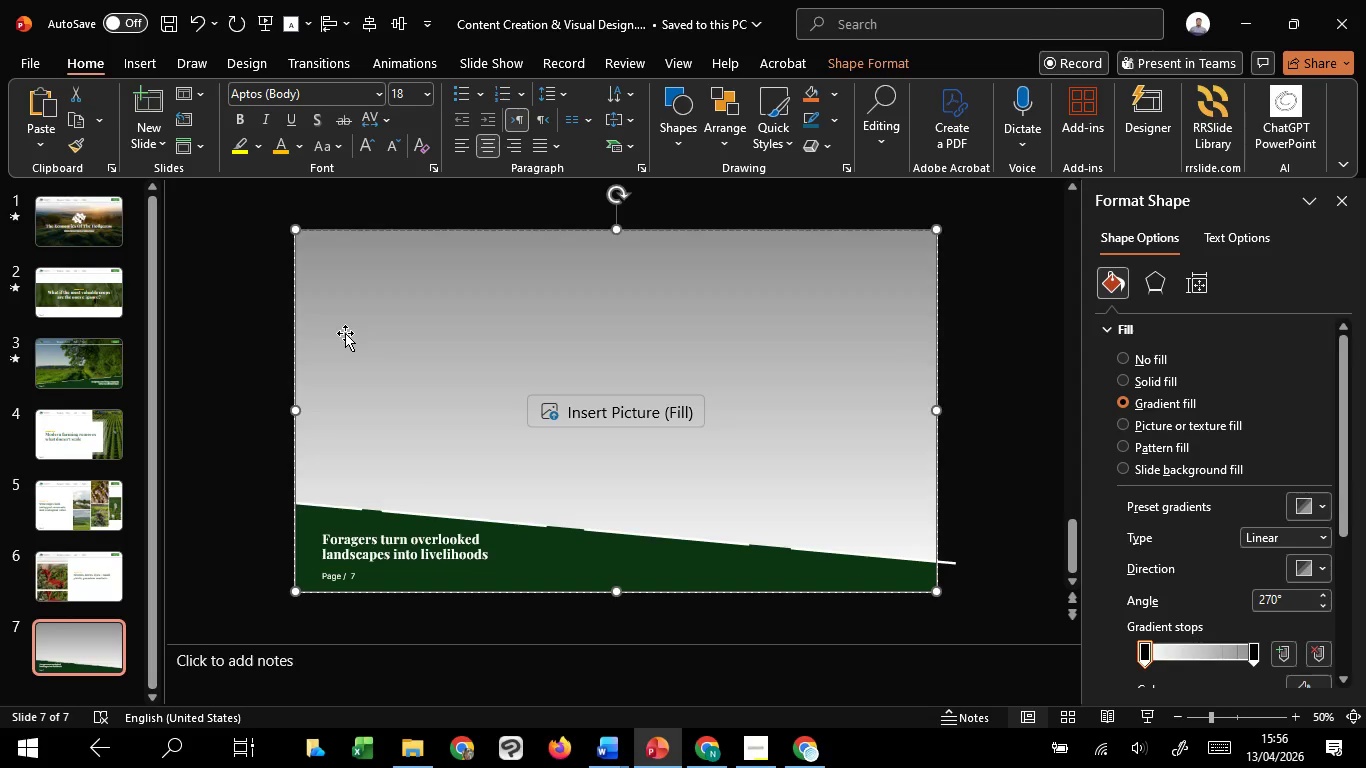 
key(Delete)
 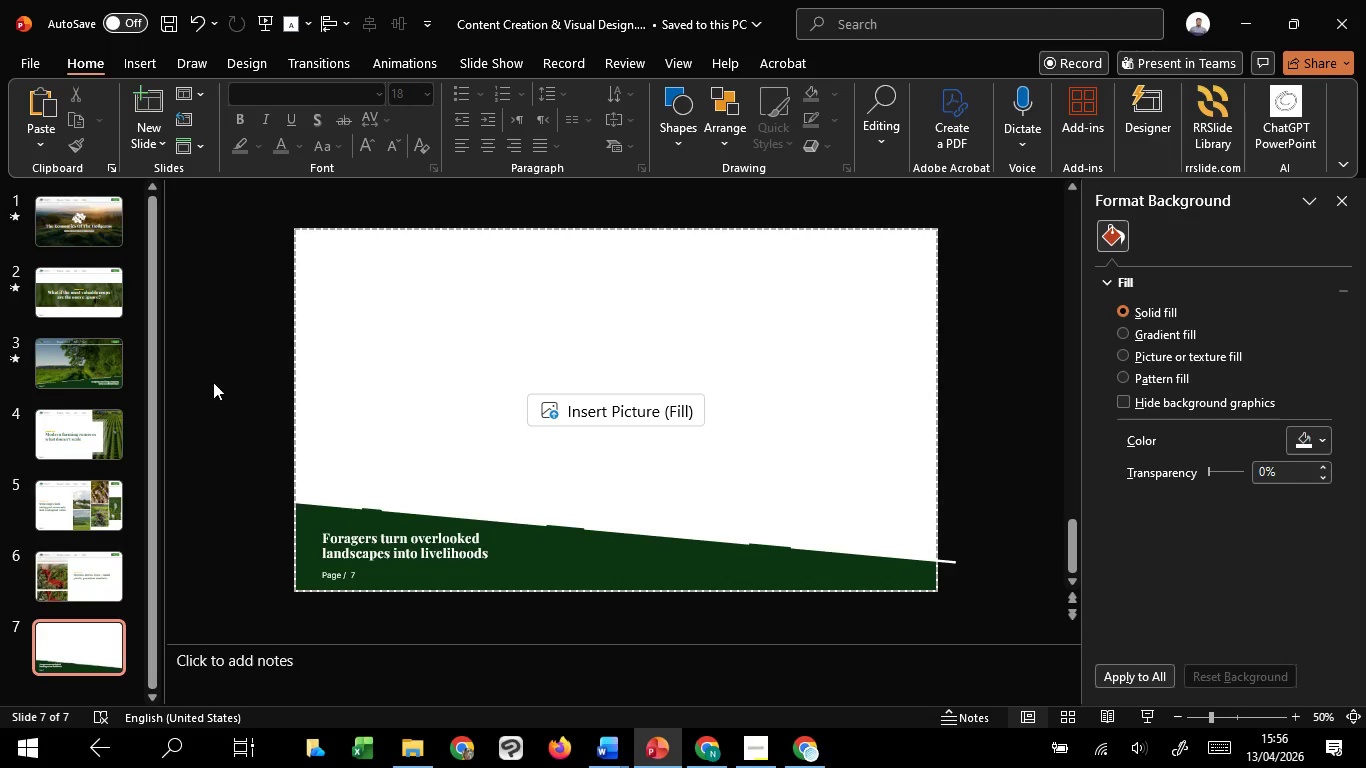 
left_click([203, 344])
 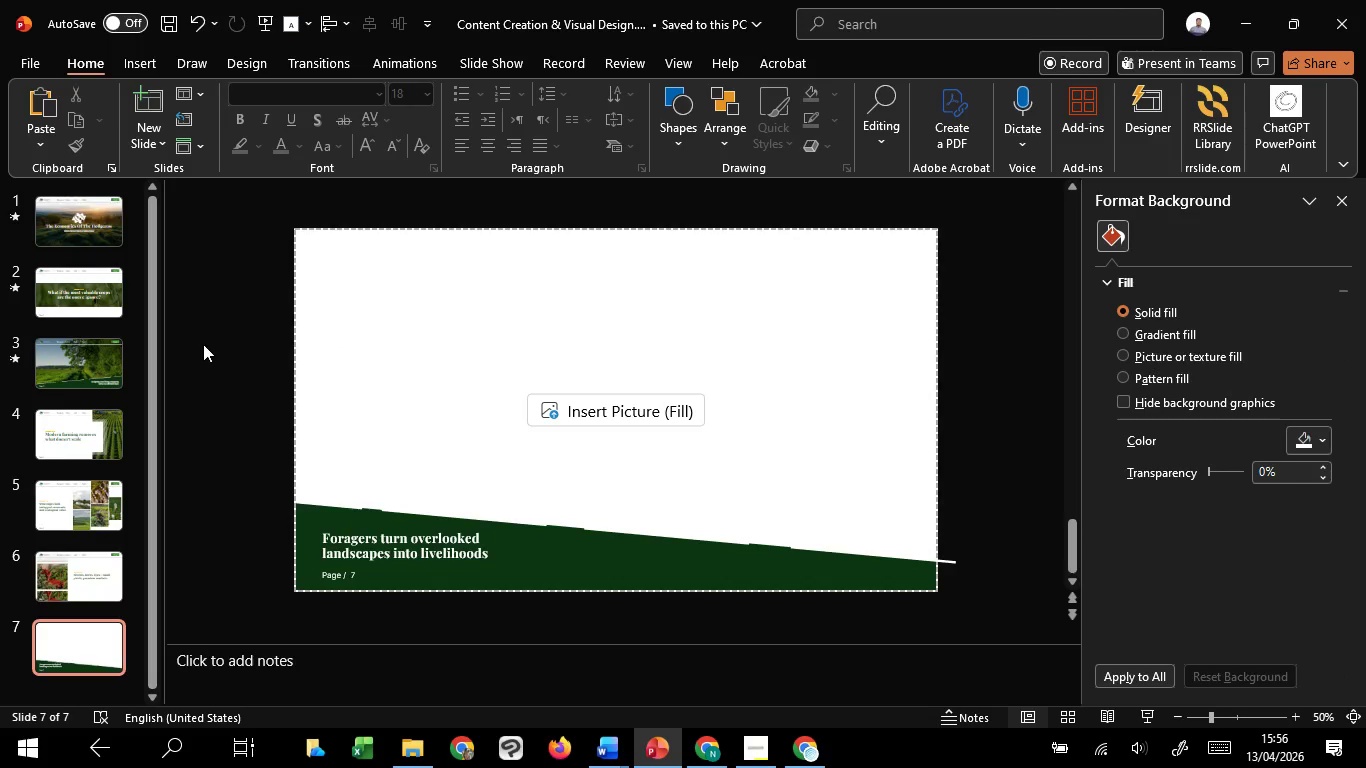 
scroll: coordinate [203, 344], scroll_direction: up, amount: 3.0
 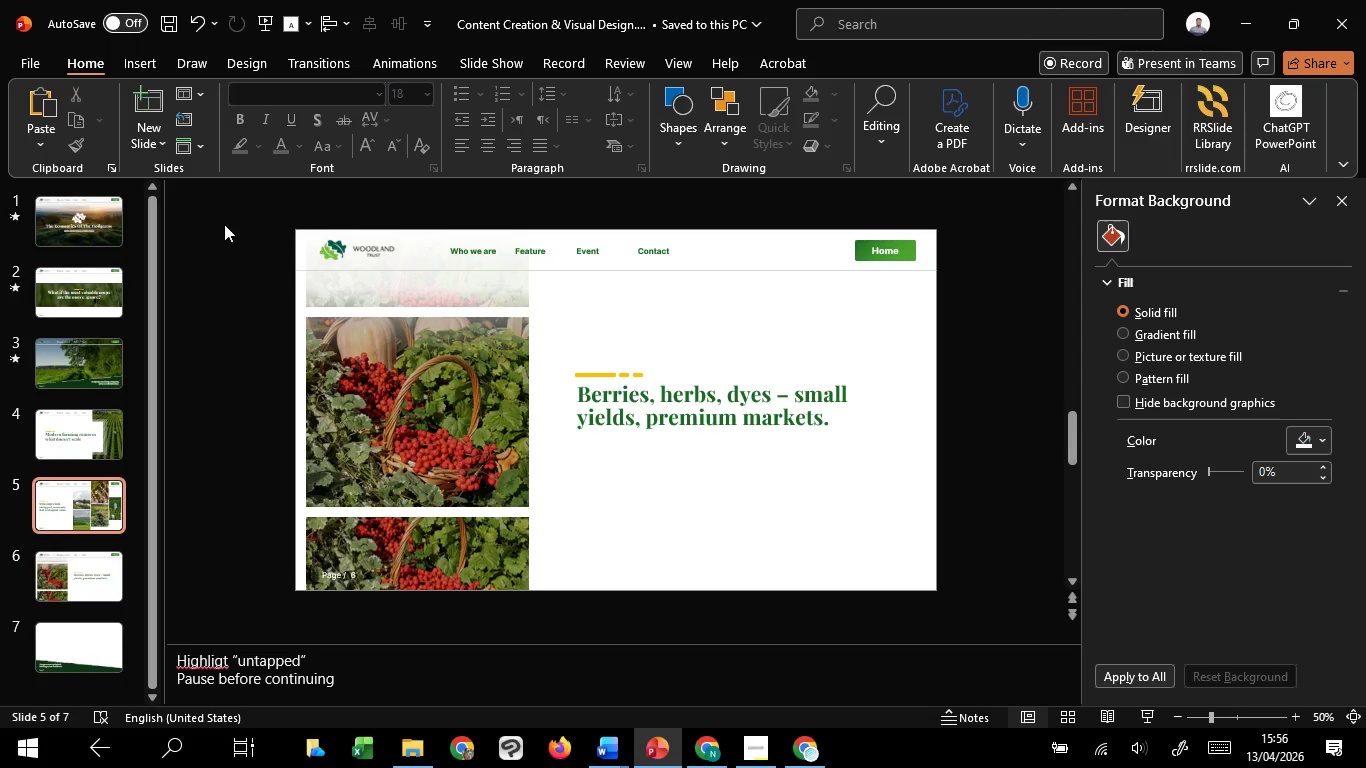 
left_click_drag(start_coordinate=[224, 220], to_coordinate=[1015, 291])
 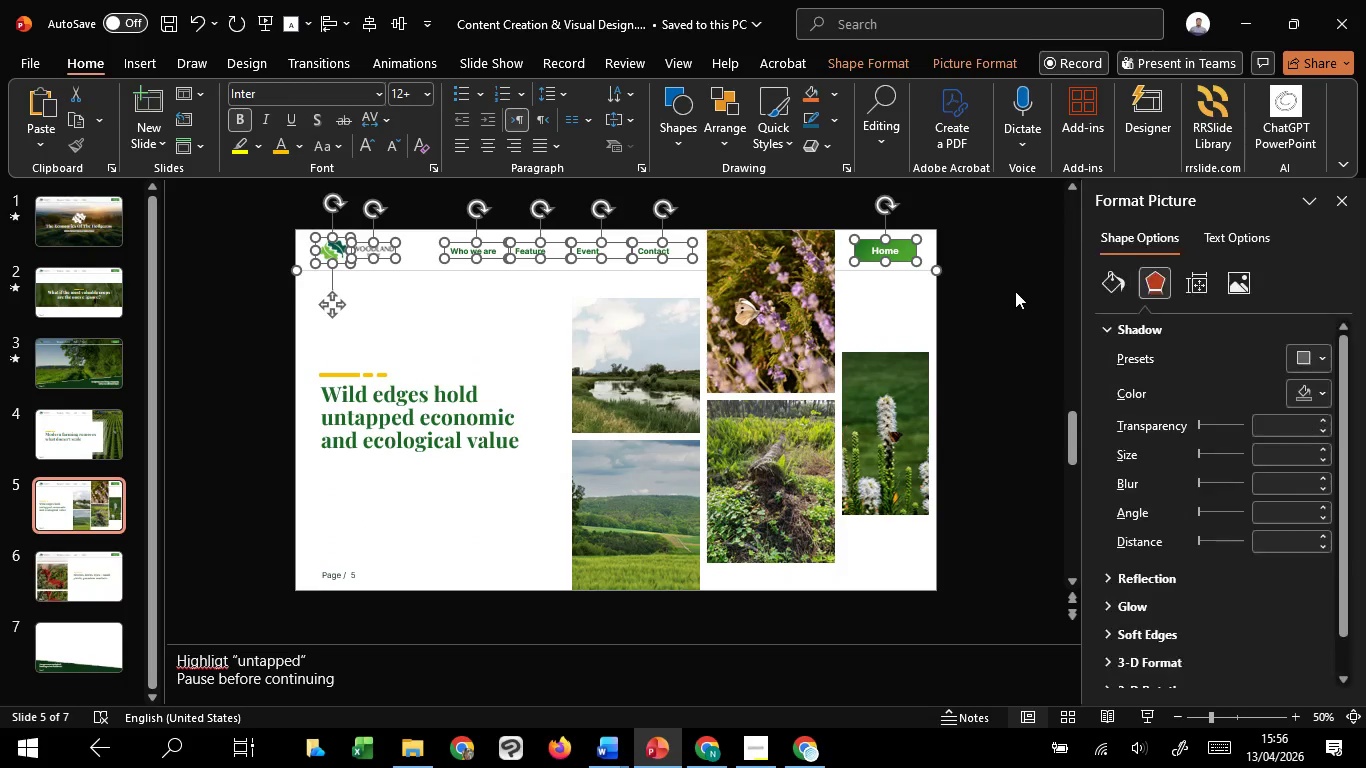 
key(Control+C)
 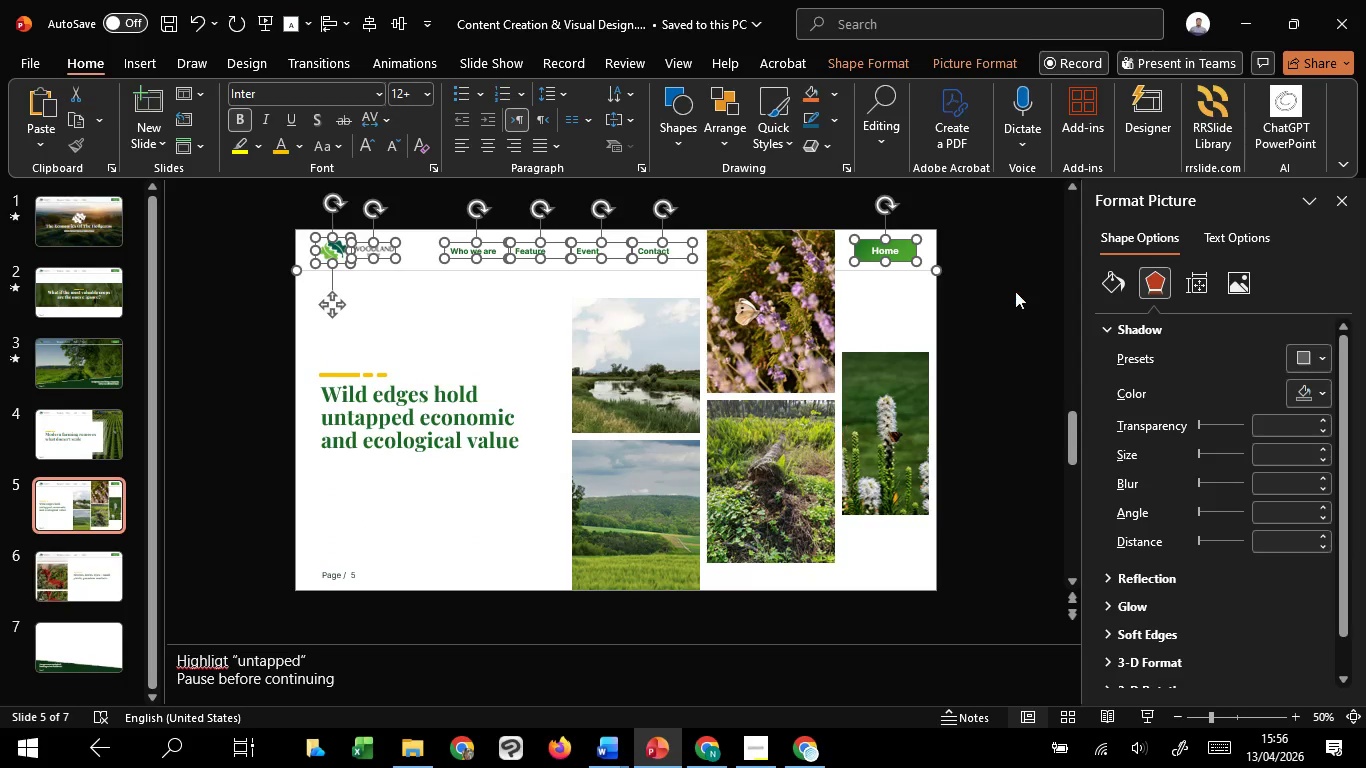 
key(Control+C)
 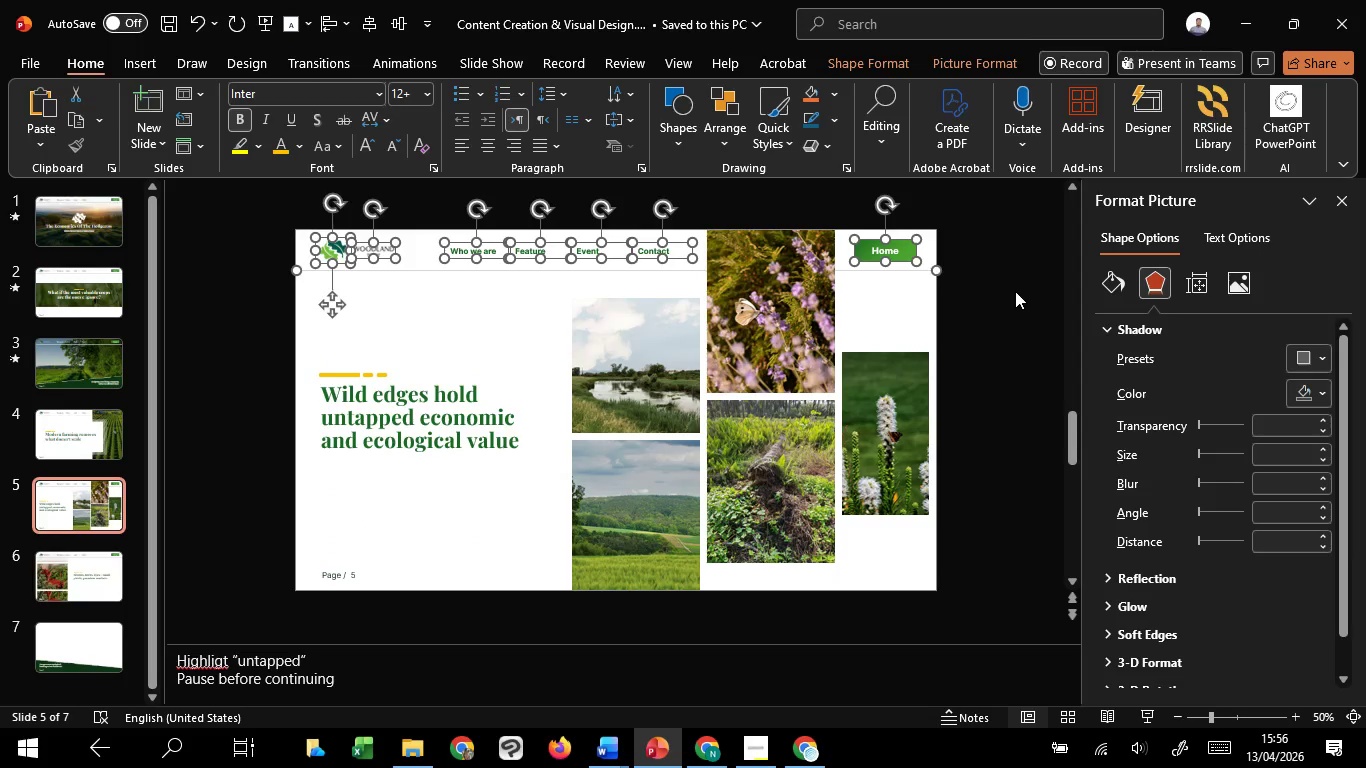 
key(Control+C)
 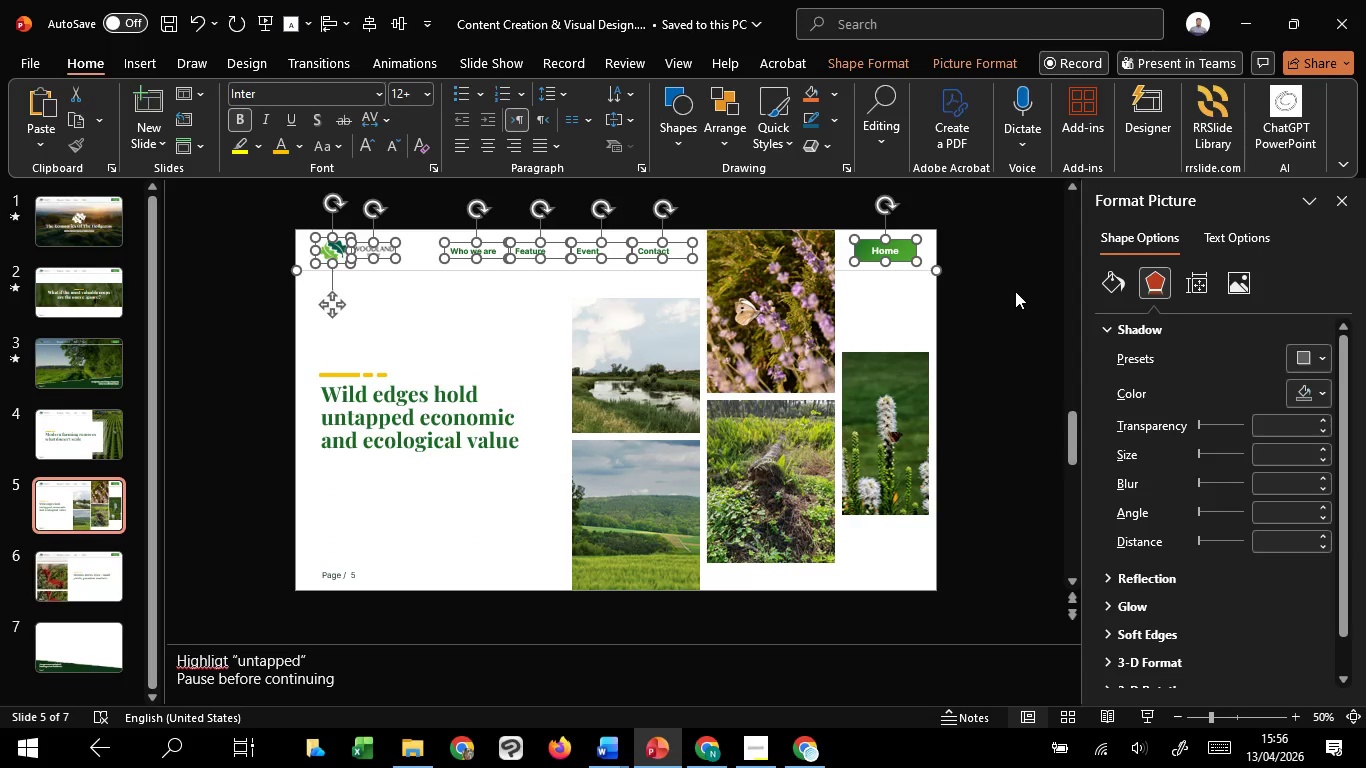 
scroll: coordinate [1015, 291], scroll_direction: down, amount: 8.0
 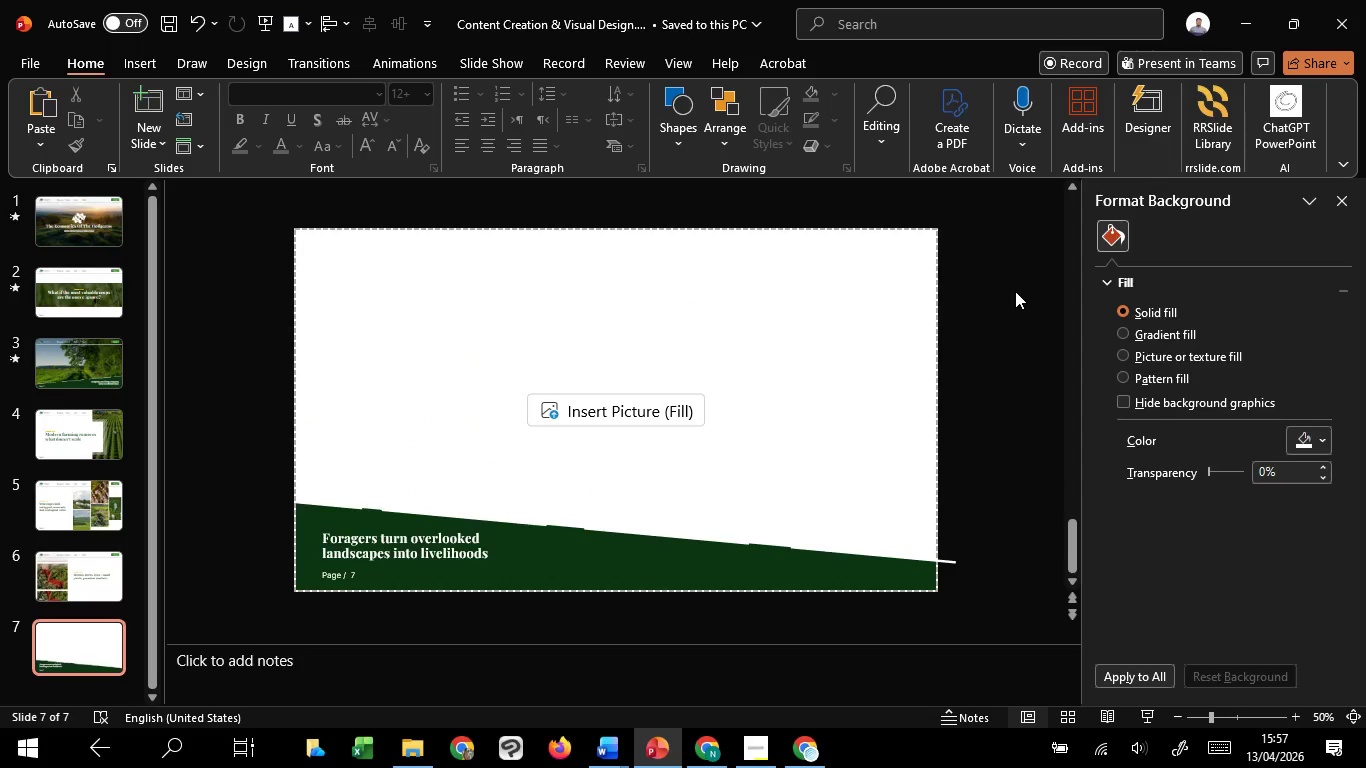 
key(Control+V)
 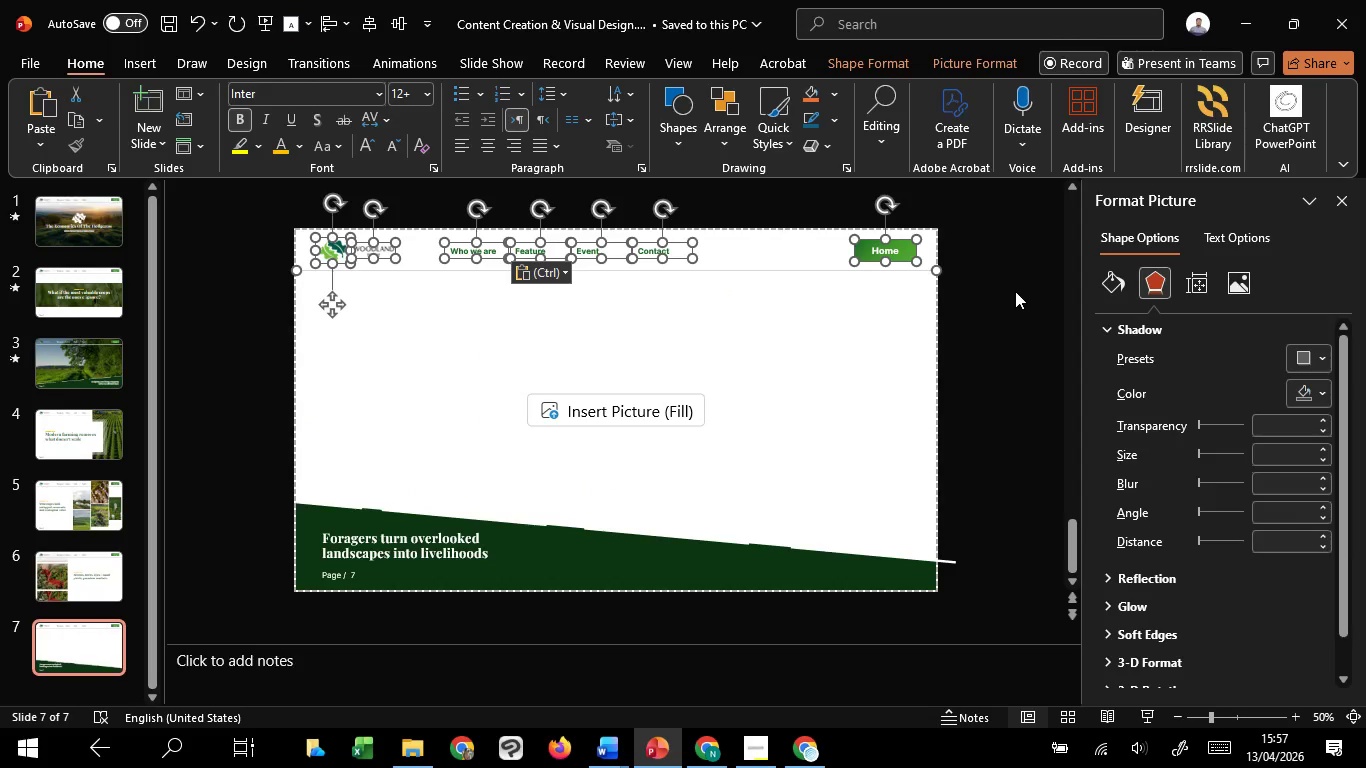 
left_click([1015, 291])
 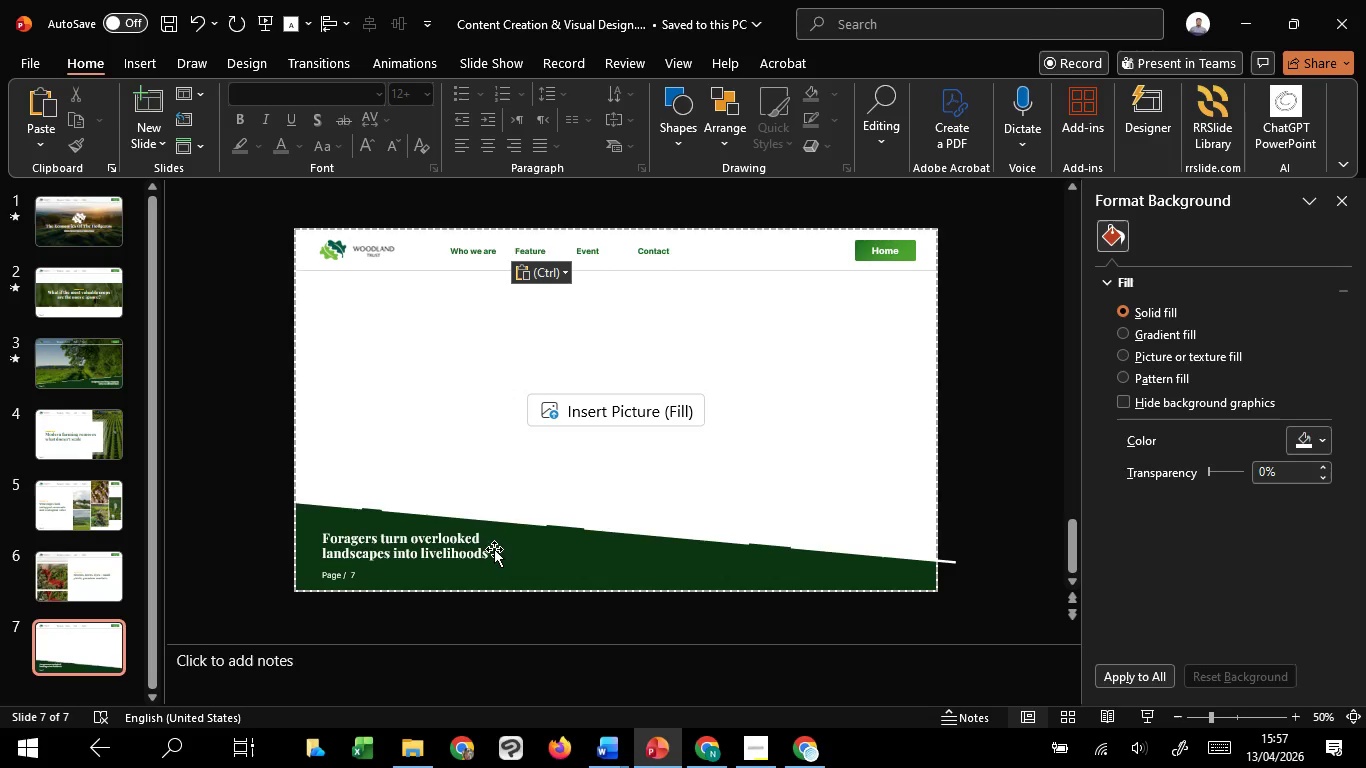 
left_click([433, 538])
 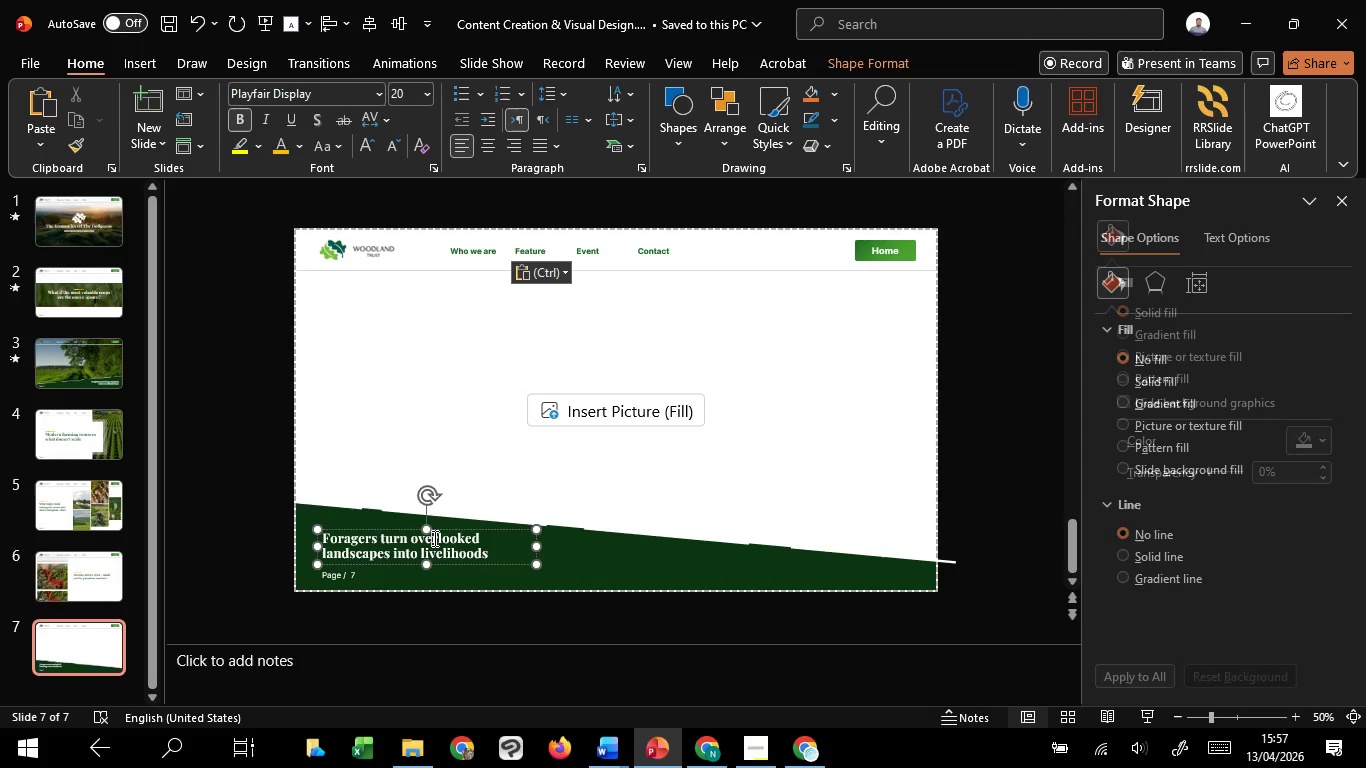 
key(Control+Z)
 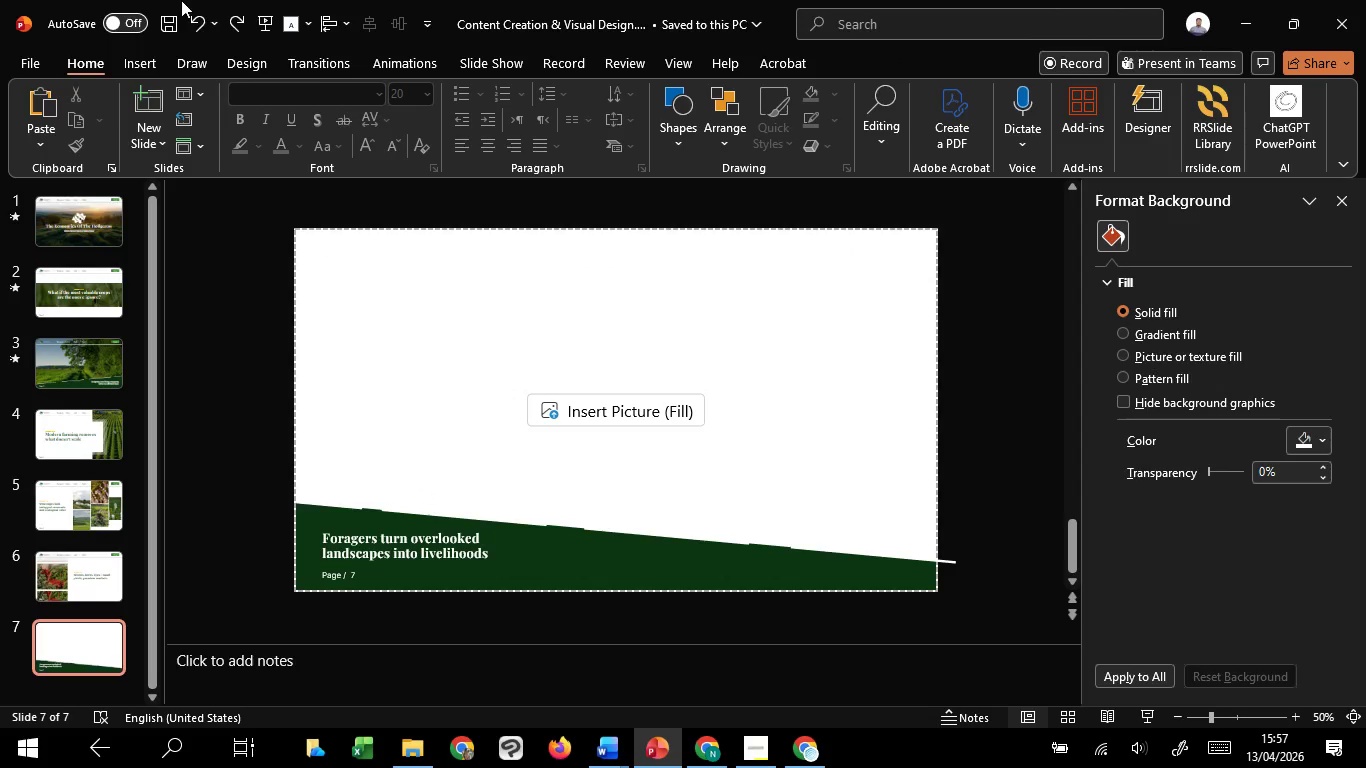 
left_click([244, 16])
 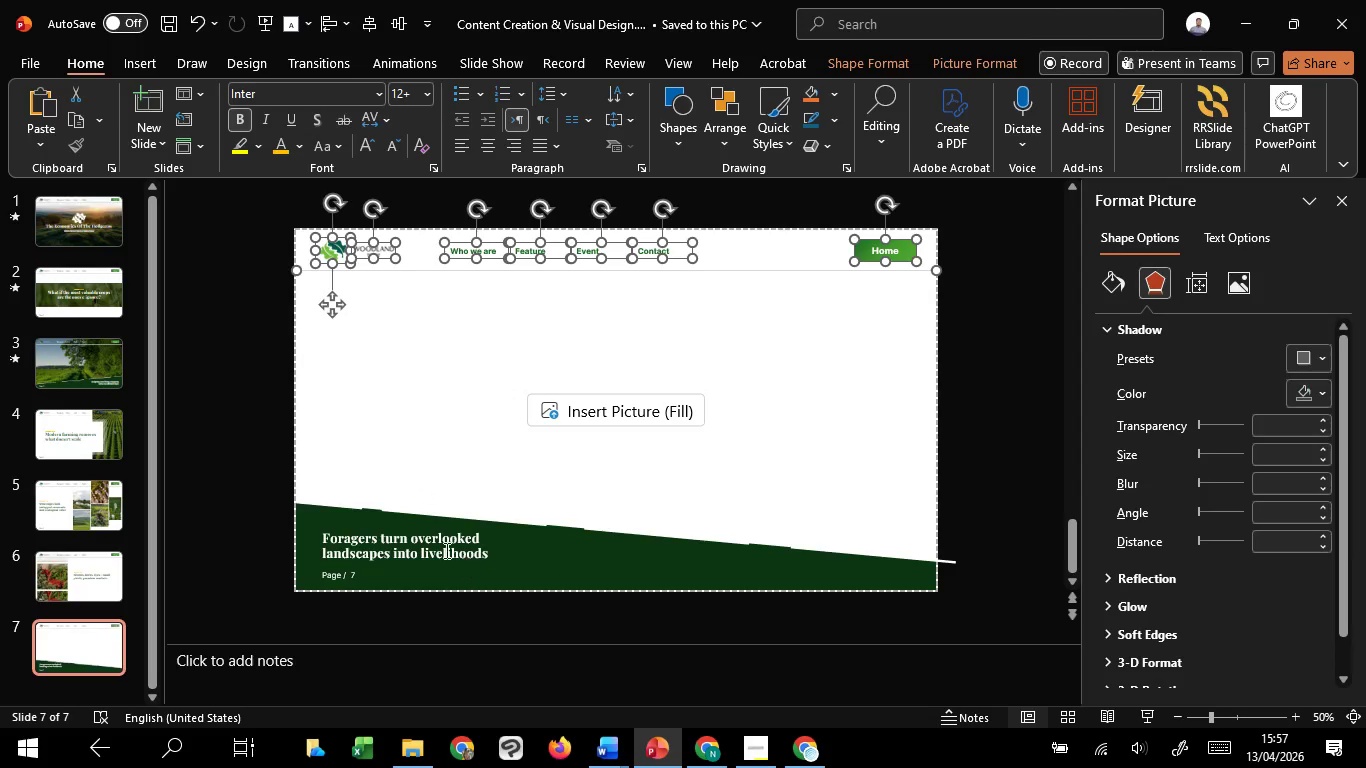 
left_click([443, 549])
 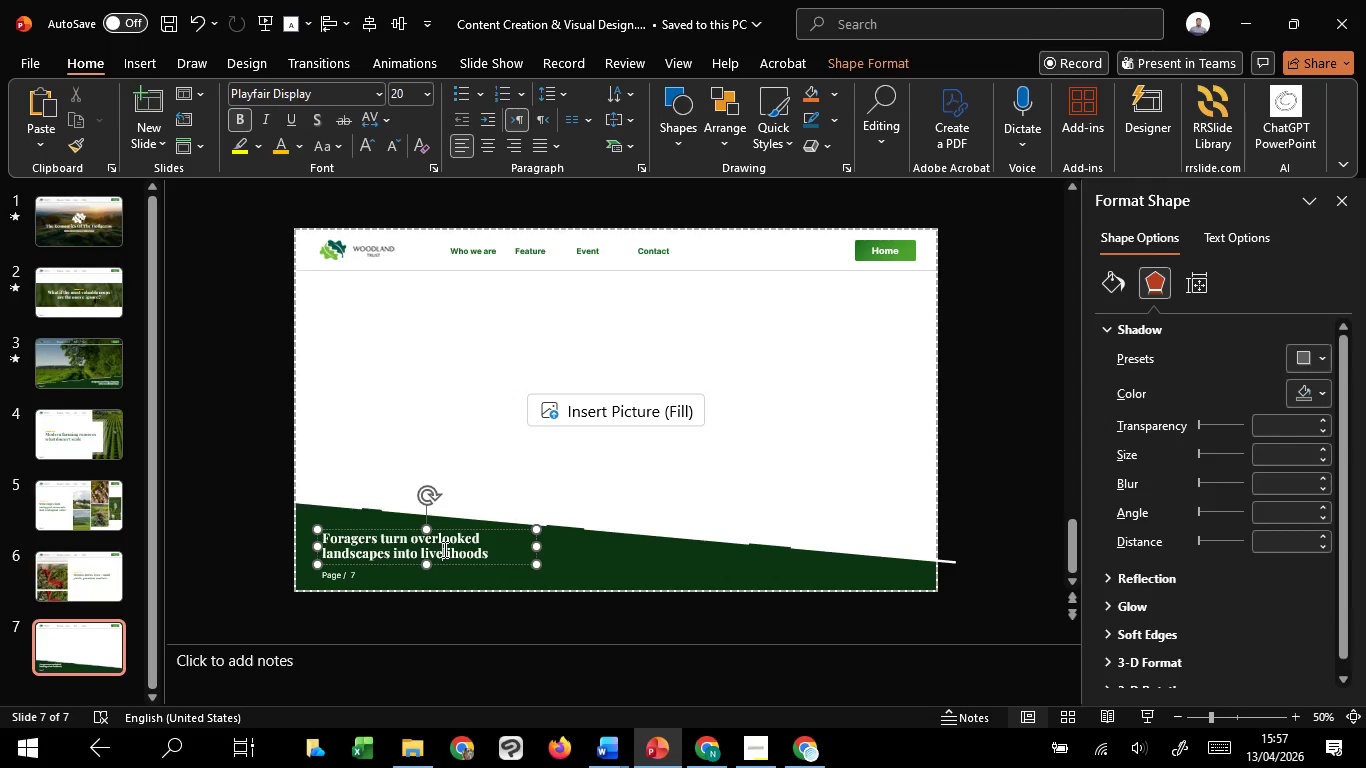 
key(Control+A)
 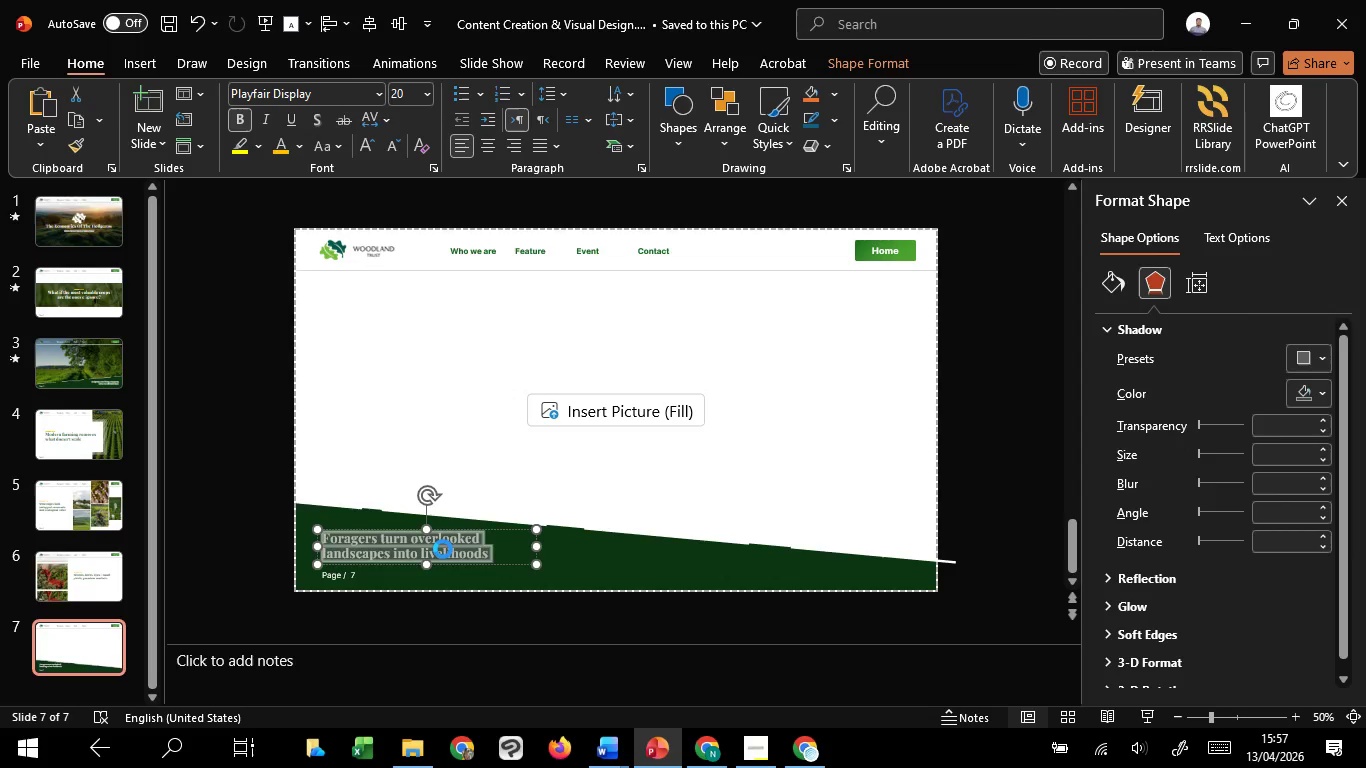 
key(Control+C)
 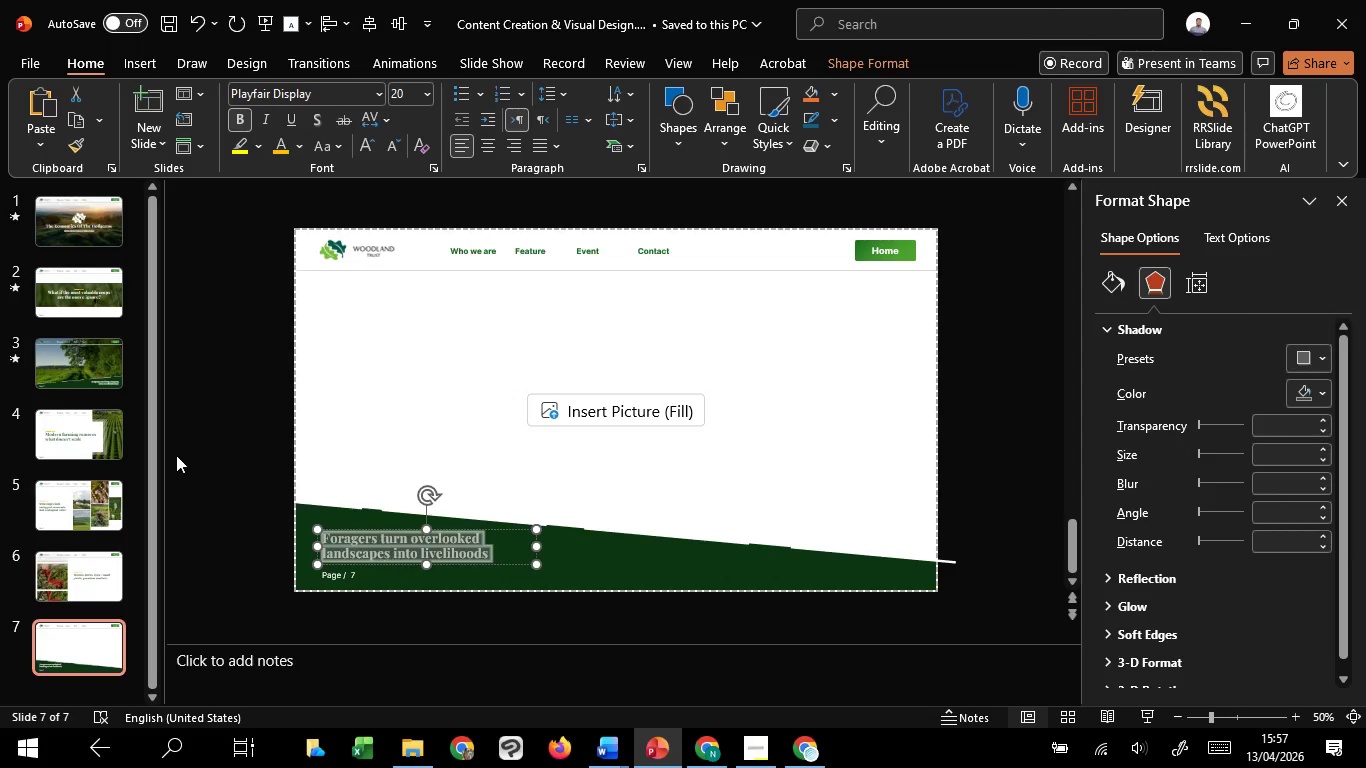 
key(Control+C)
 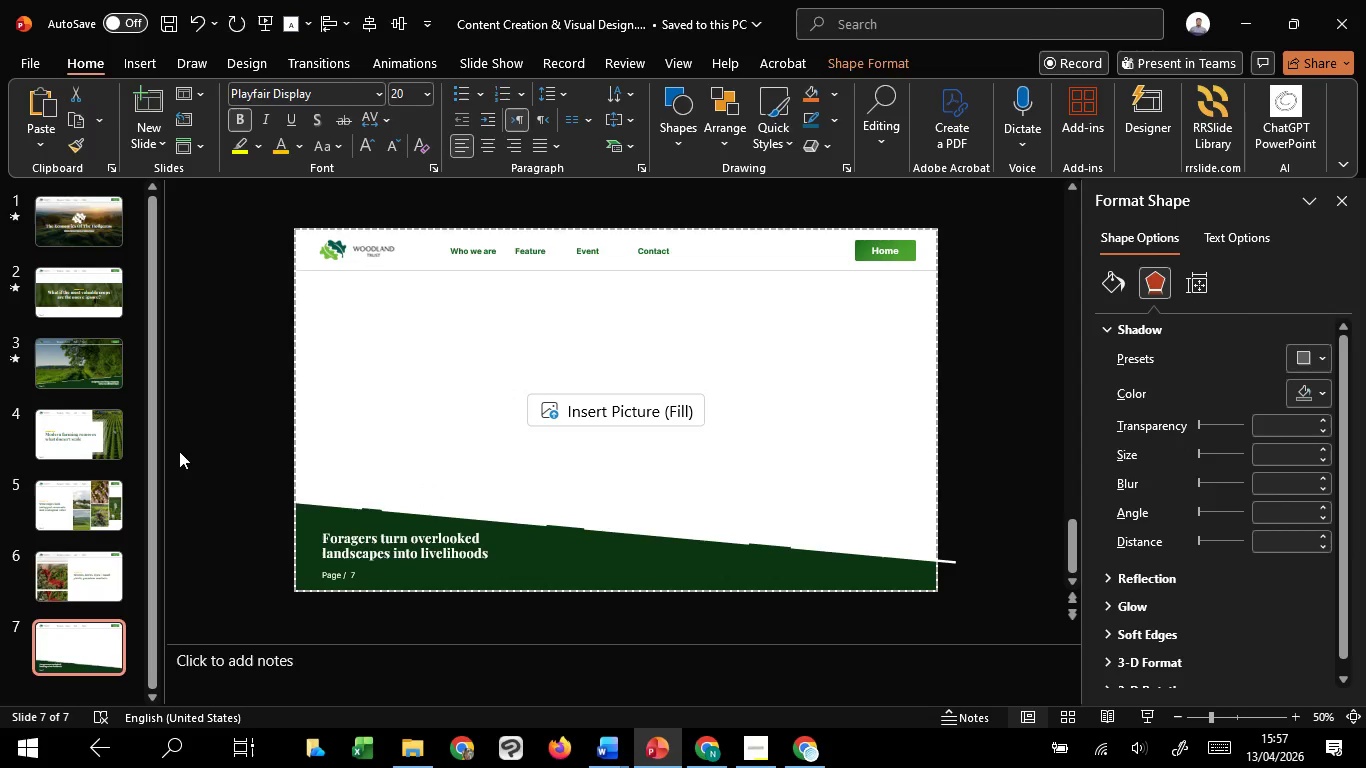 
left_click([178, 451])
 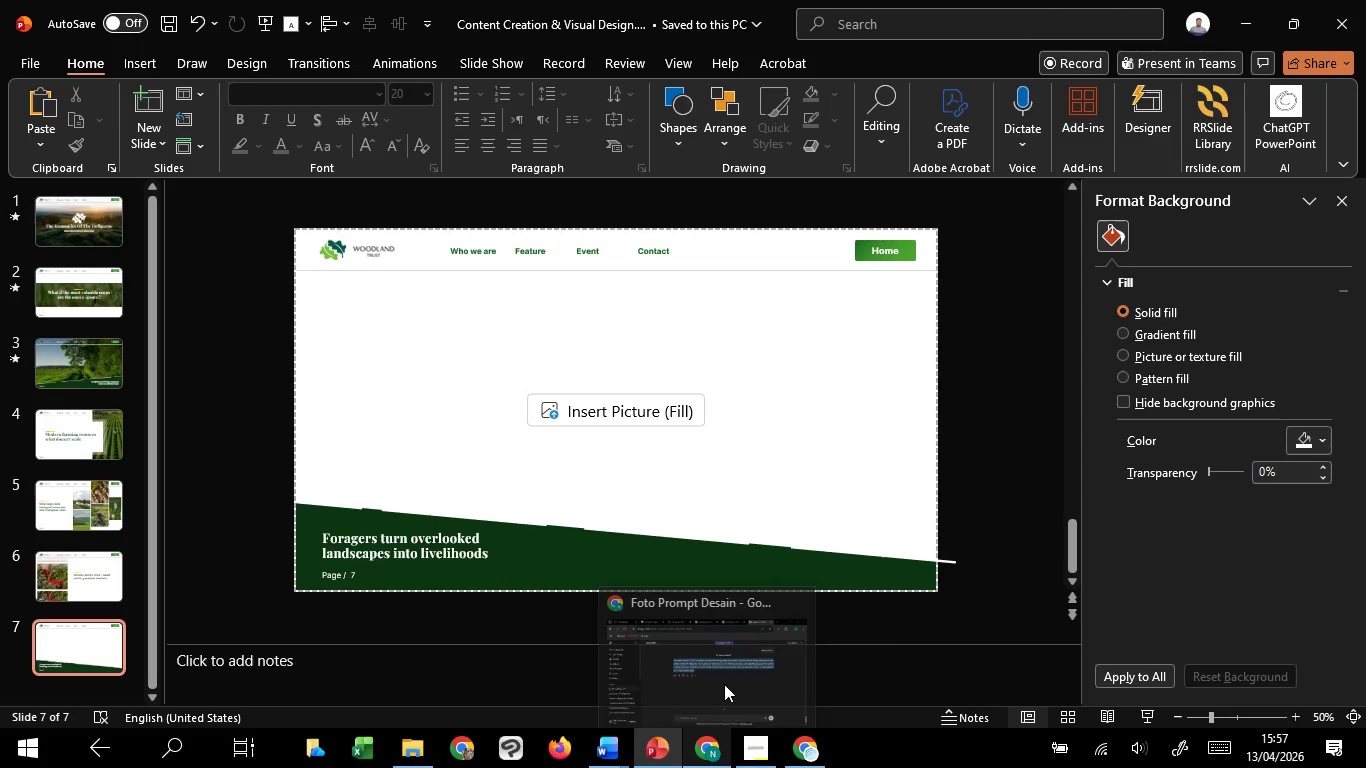 
left_click([724, 682])
 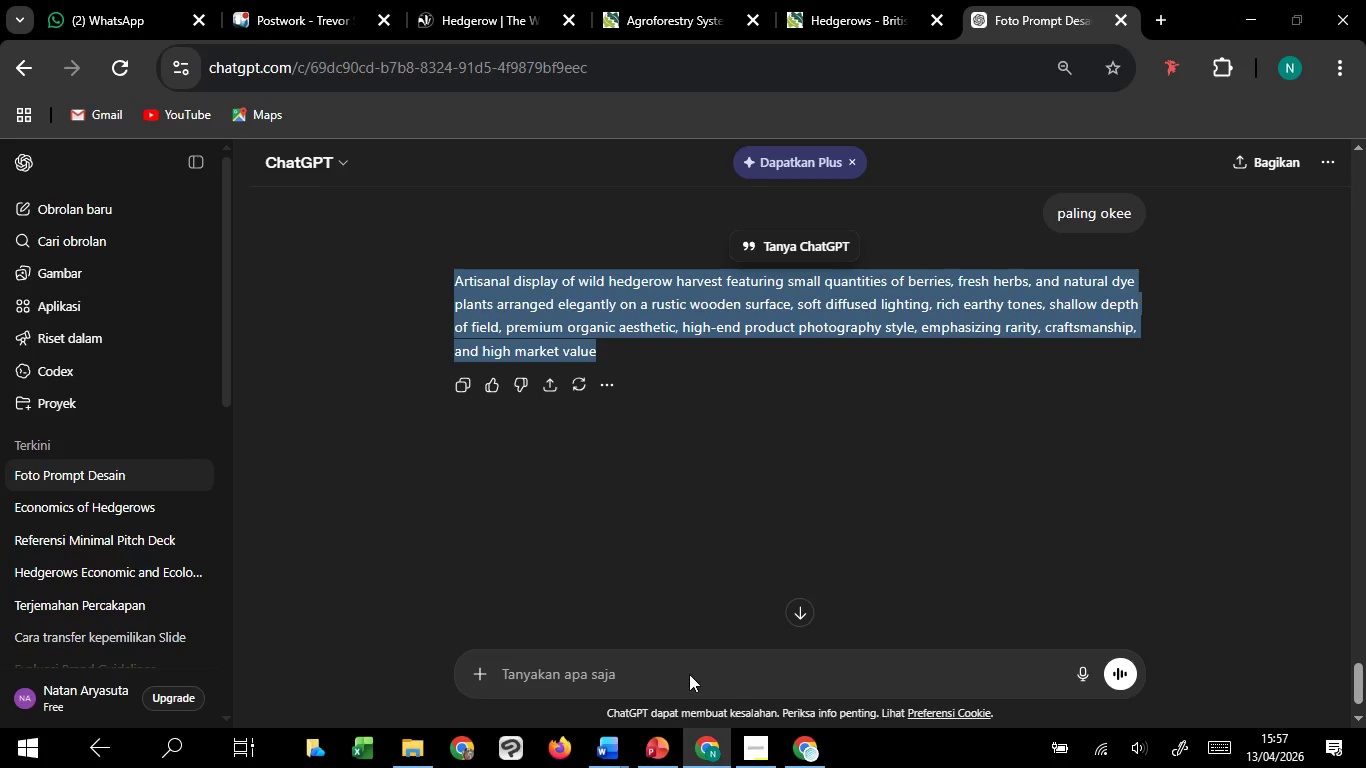 
left_click([689, 674])
 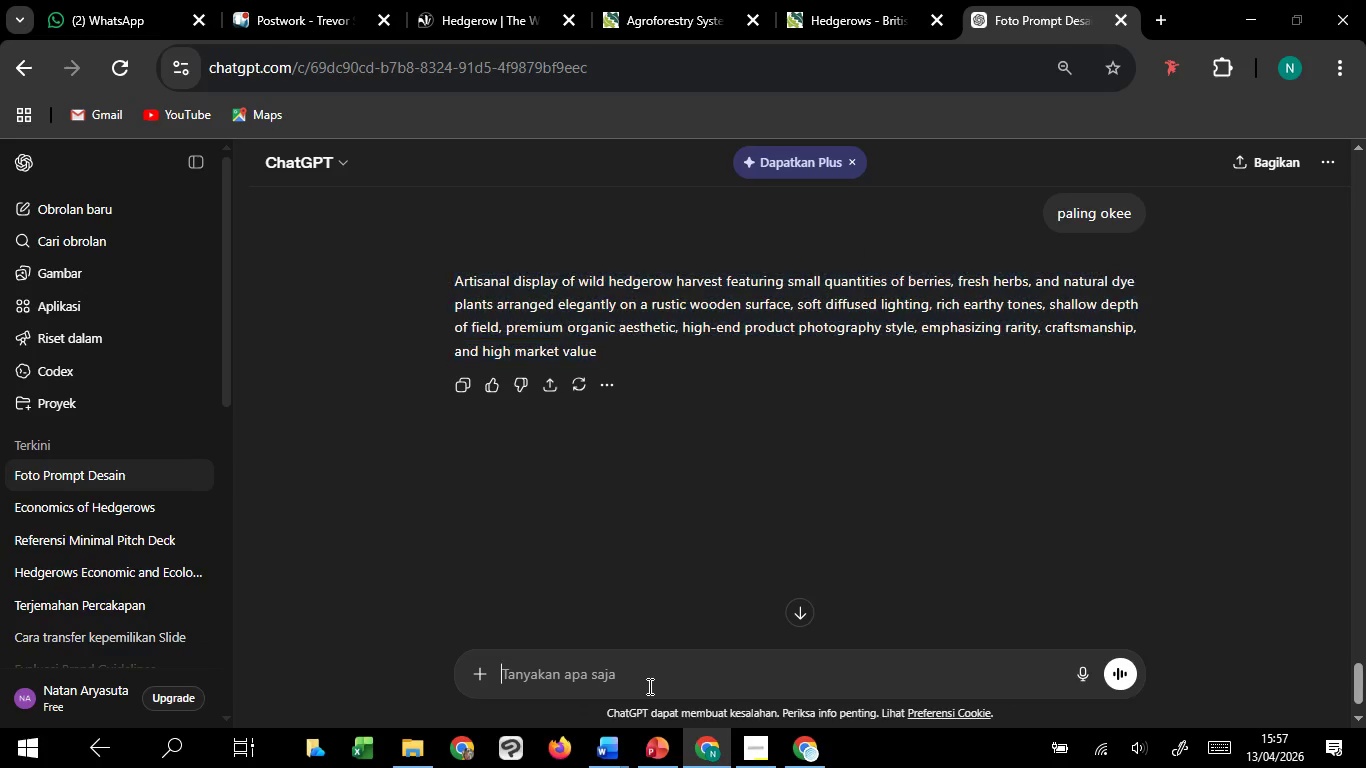 
left_click([648, 686])
 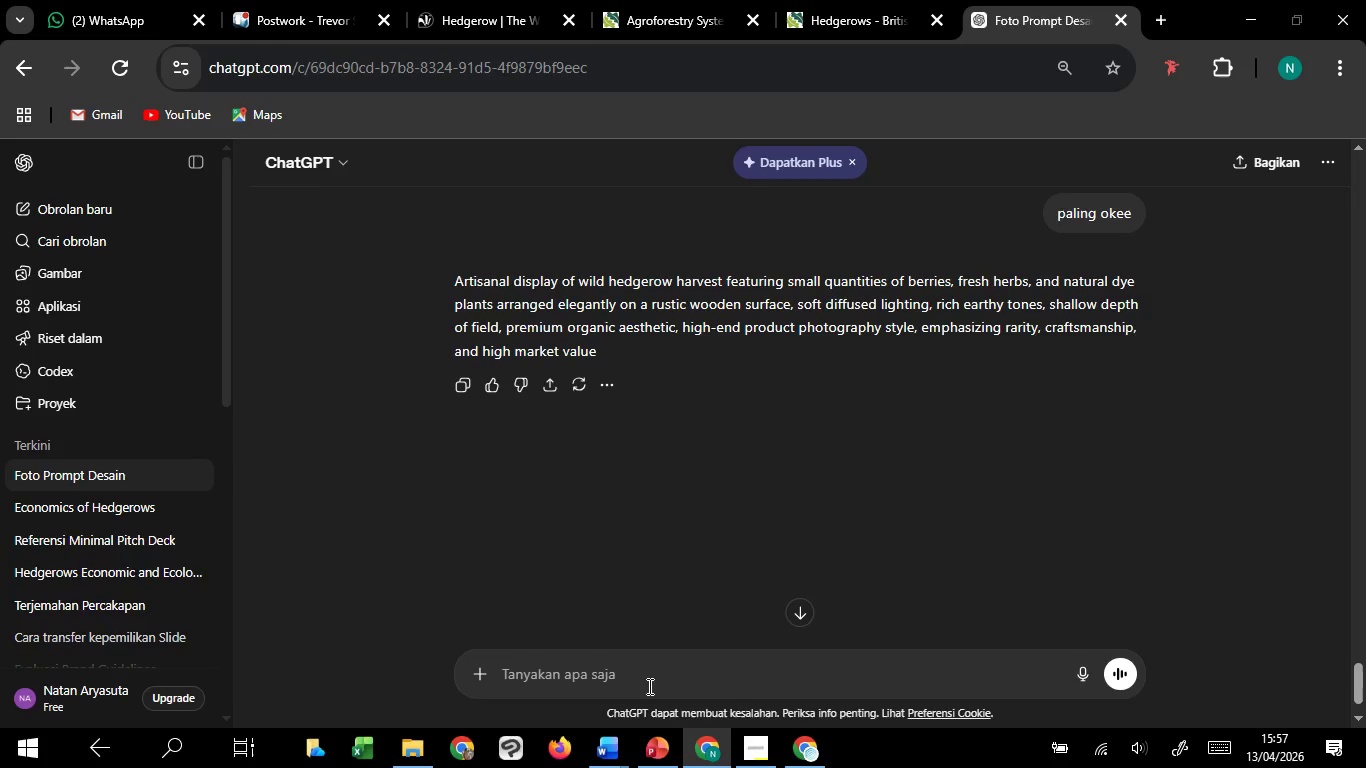 
key(Control+V)
 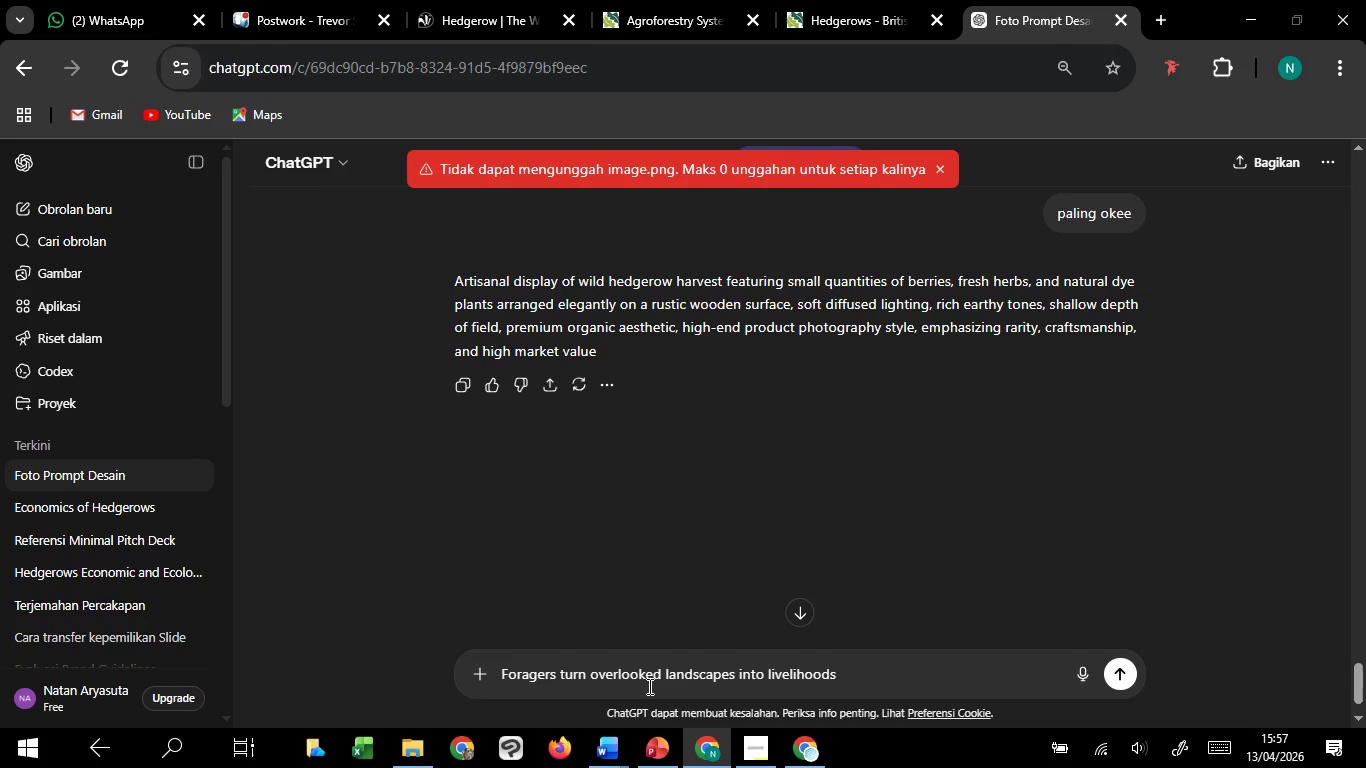 
key(Enter)
 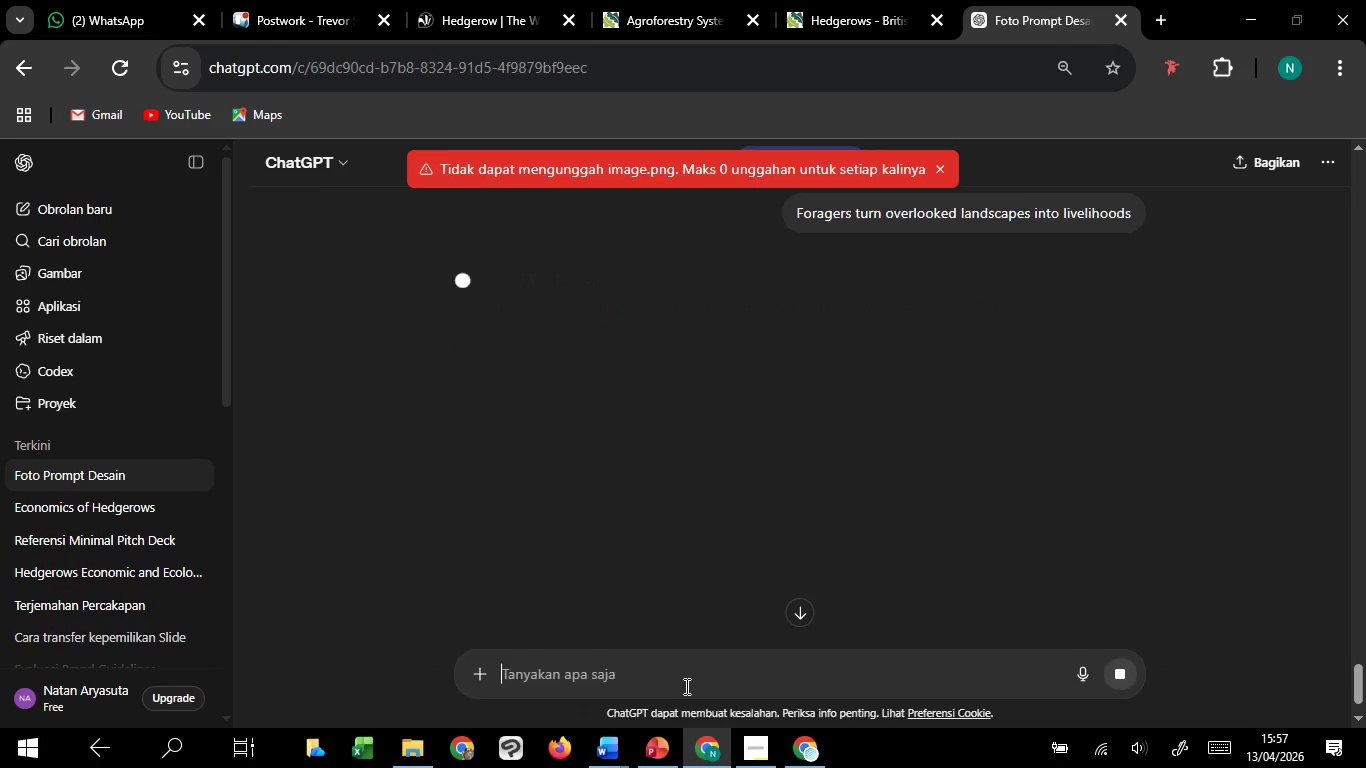 
mouse_move([762, 723])
 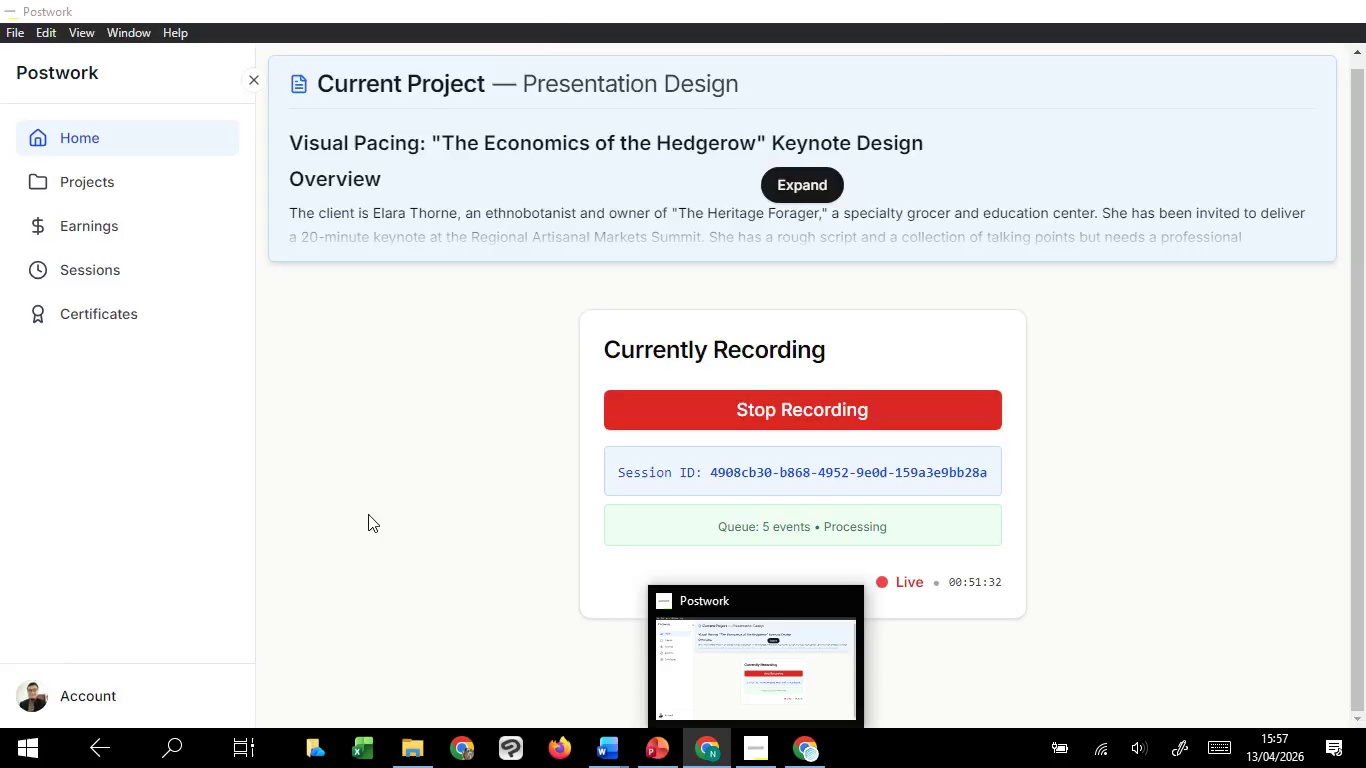 
mouse_move([471, 382])
 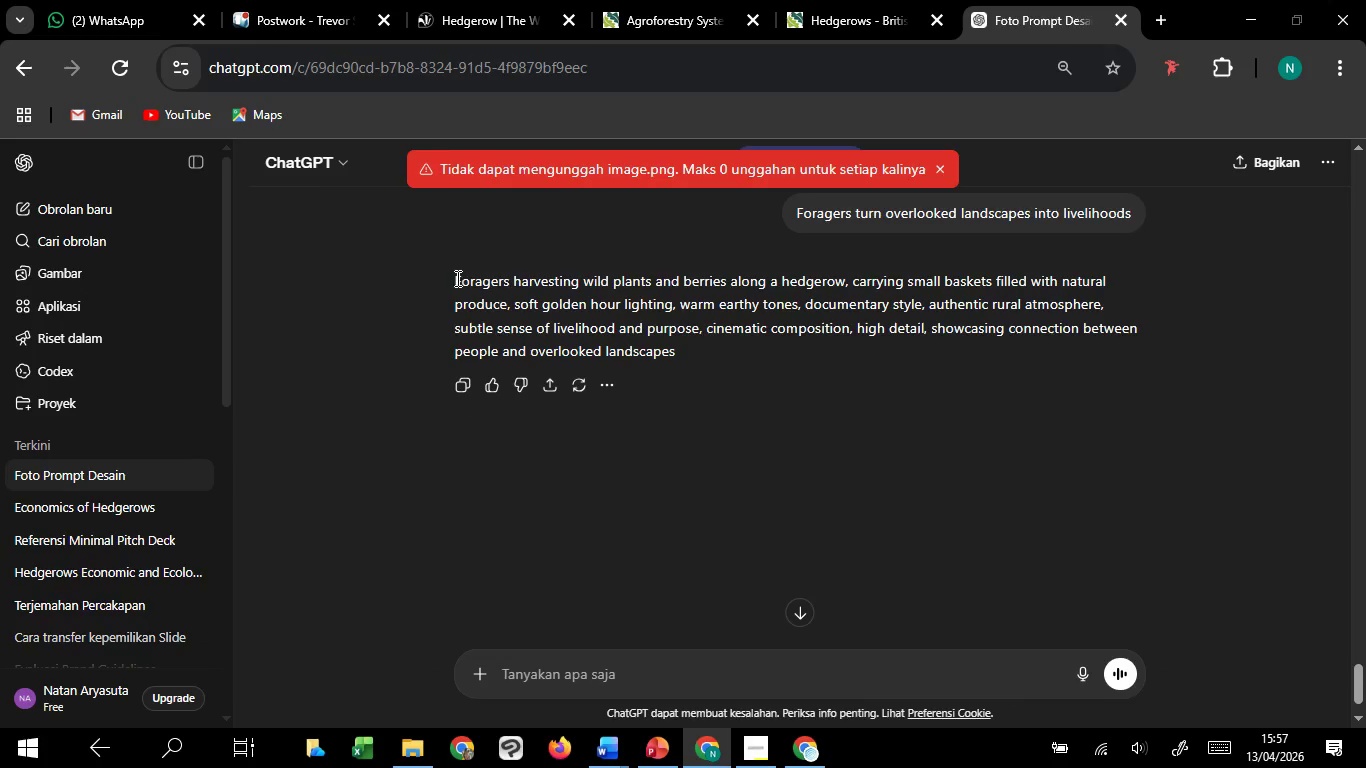 
left_click_drag(start_coordinate=[456, 278], to_coordinate=[696, 358])
 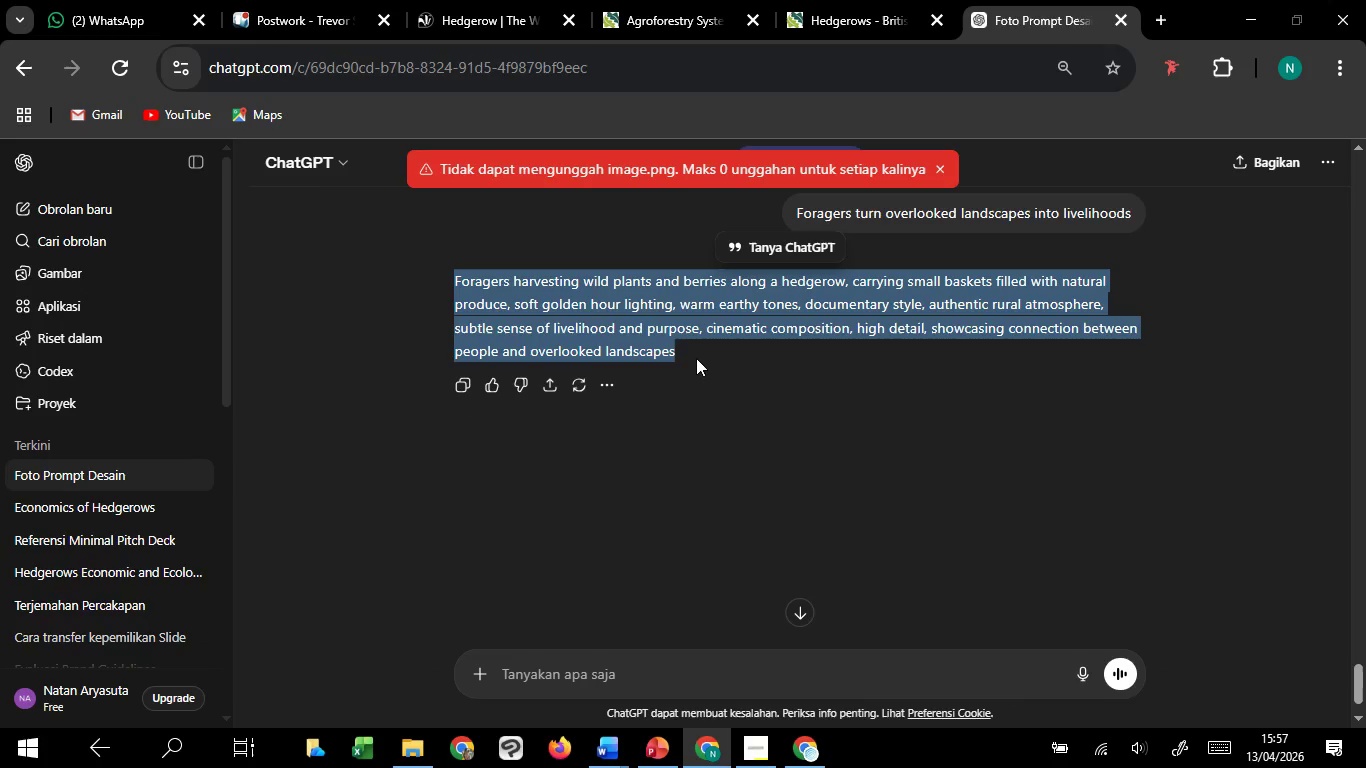 
key(Control+C)
 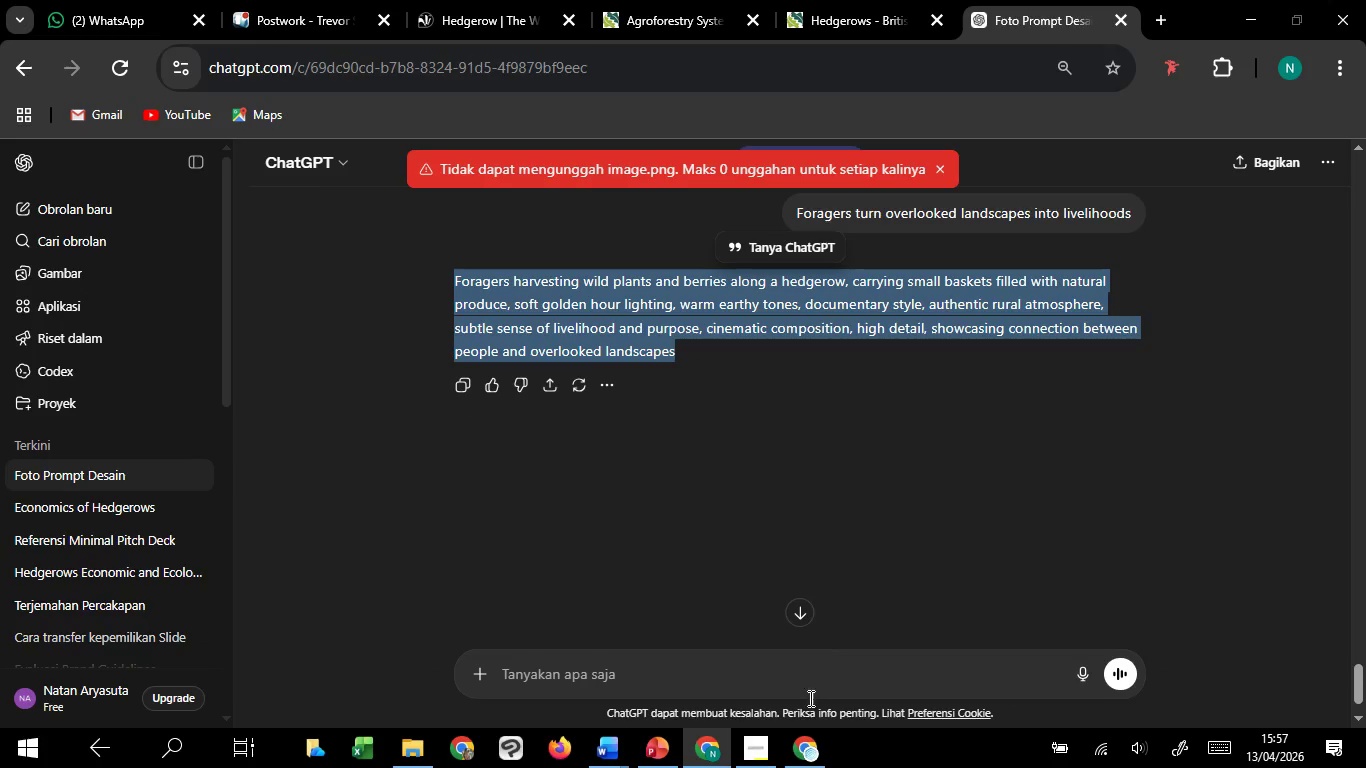 
key(Control+C)
 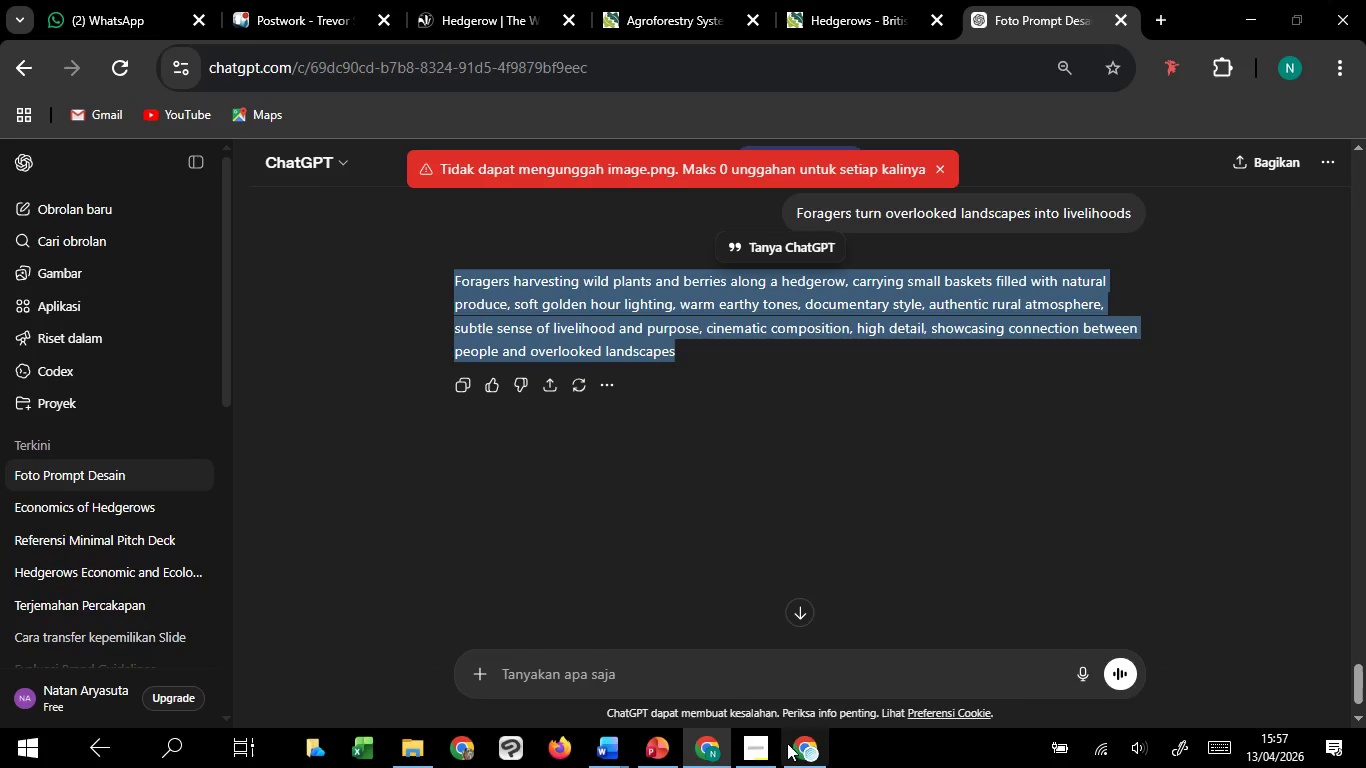 
key(Control+C)
 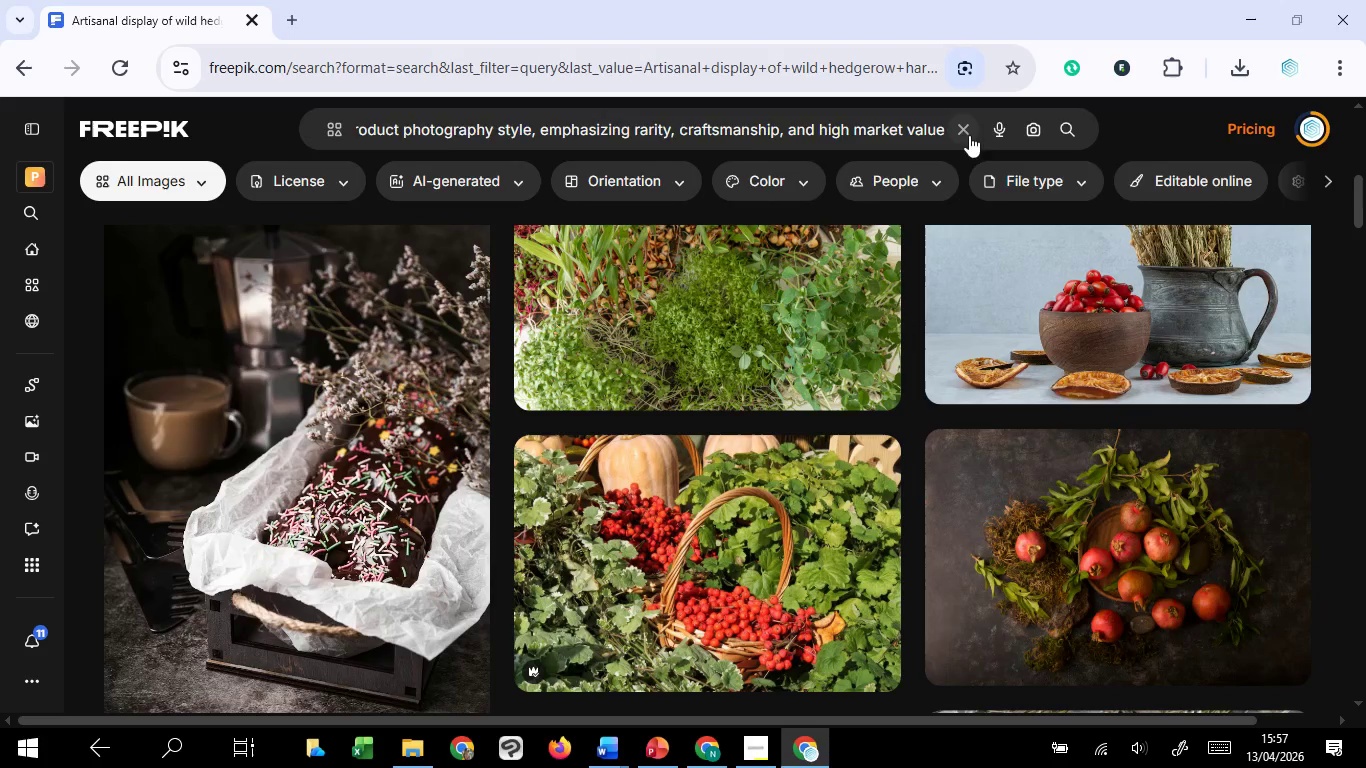 
left_click([699, 125])
 